 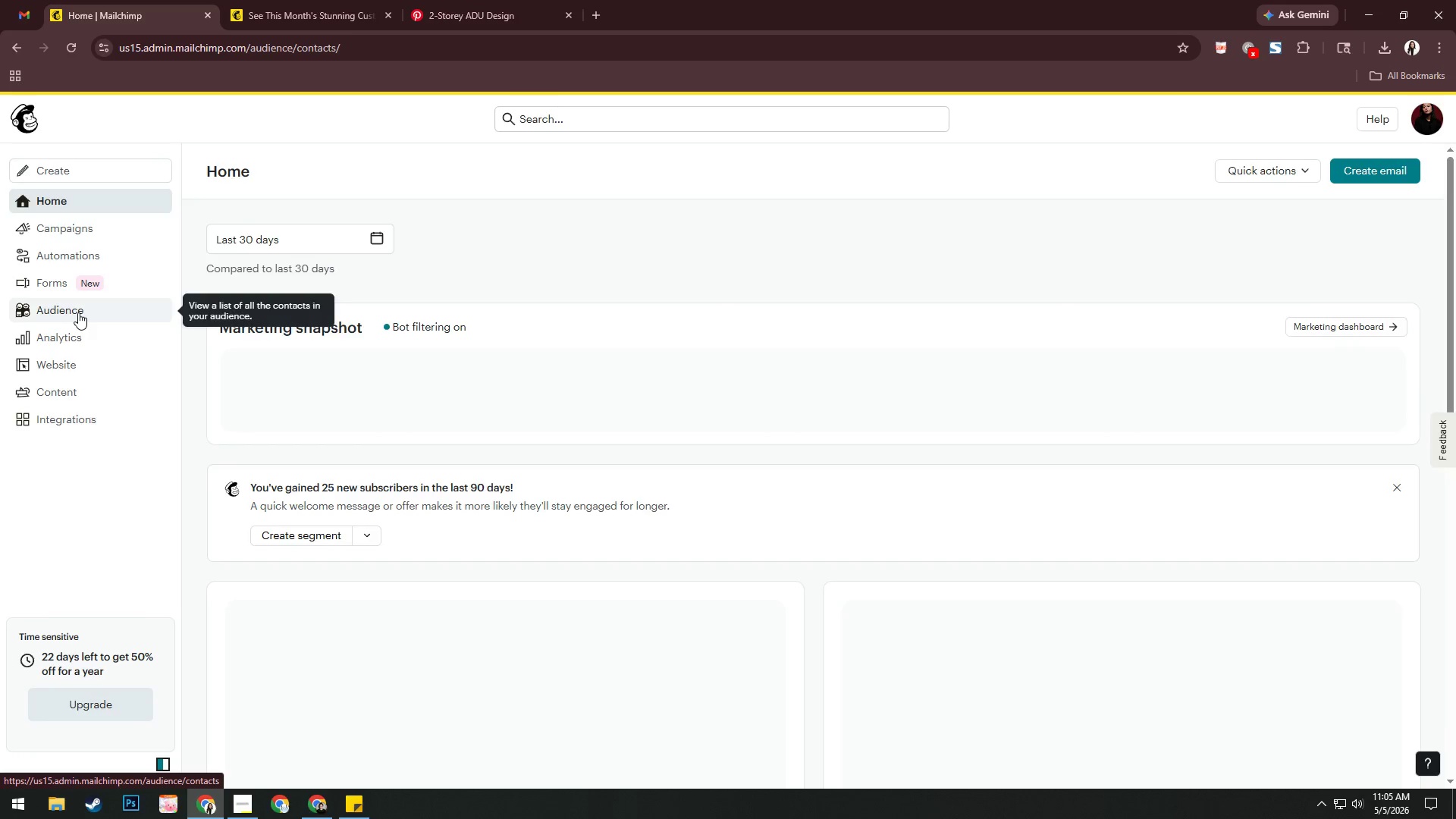 
left_click([86, 356])
 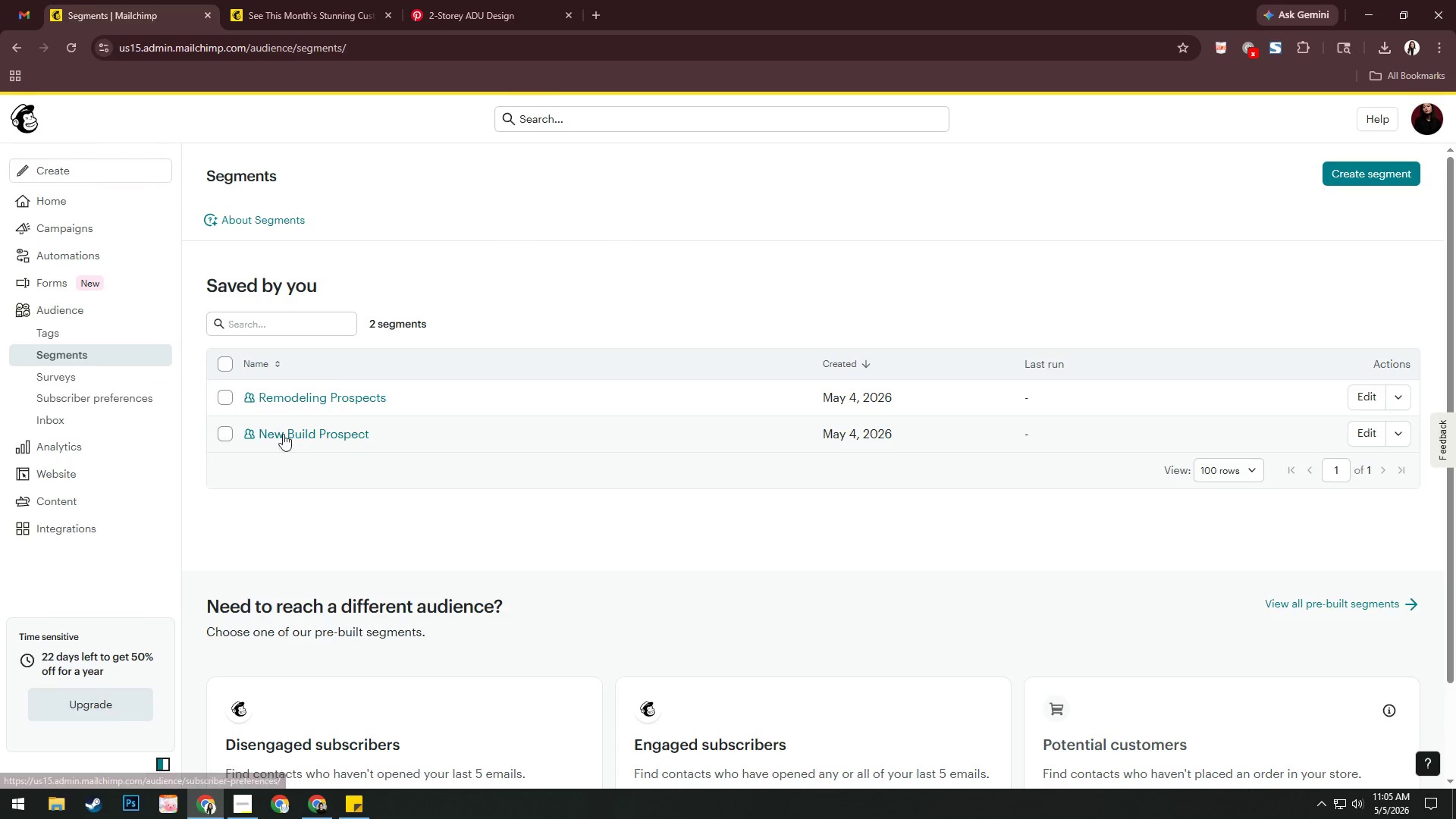 
left_click([318, 436])
 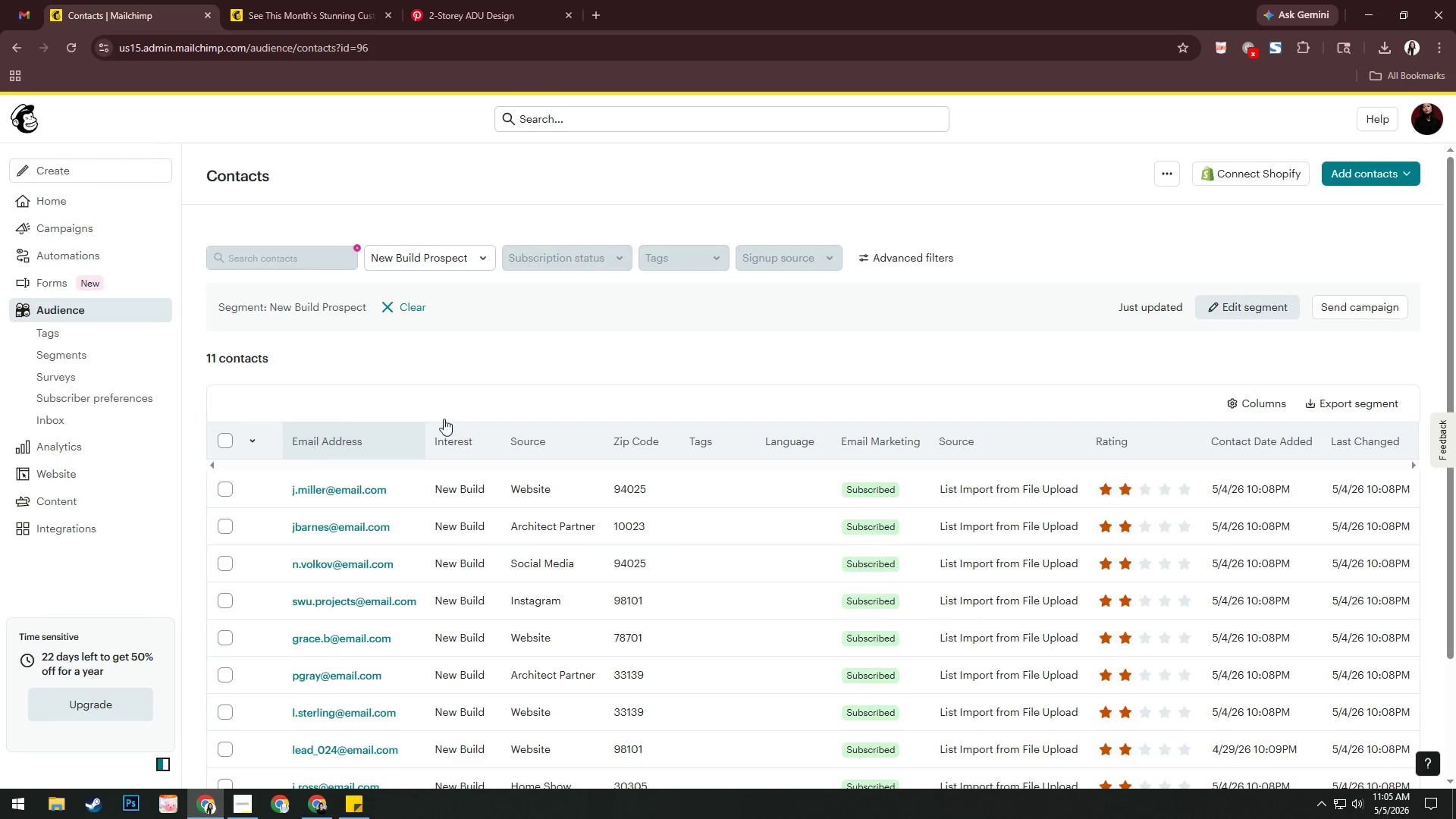 
wait(5.19)
 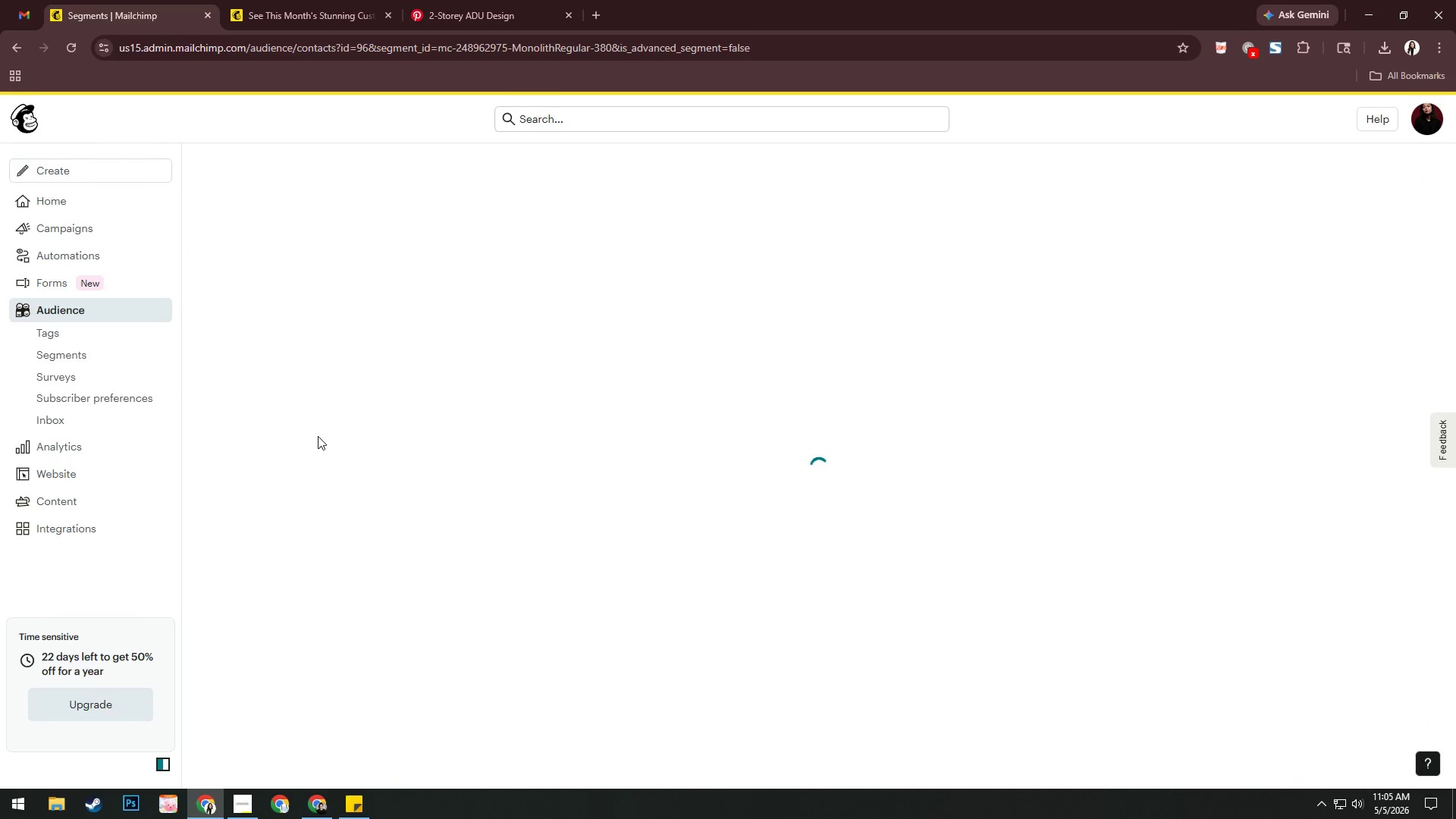 
left_click_drag(start_coordinate=[1451, 256], to_coordinate=[1454, 273])
 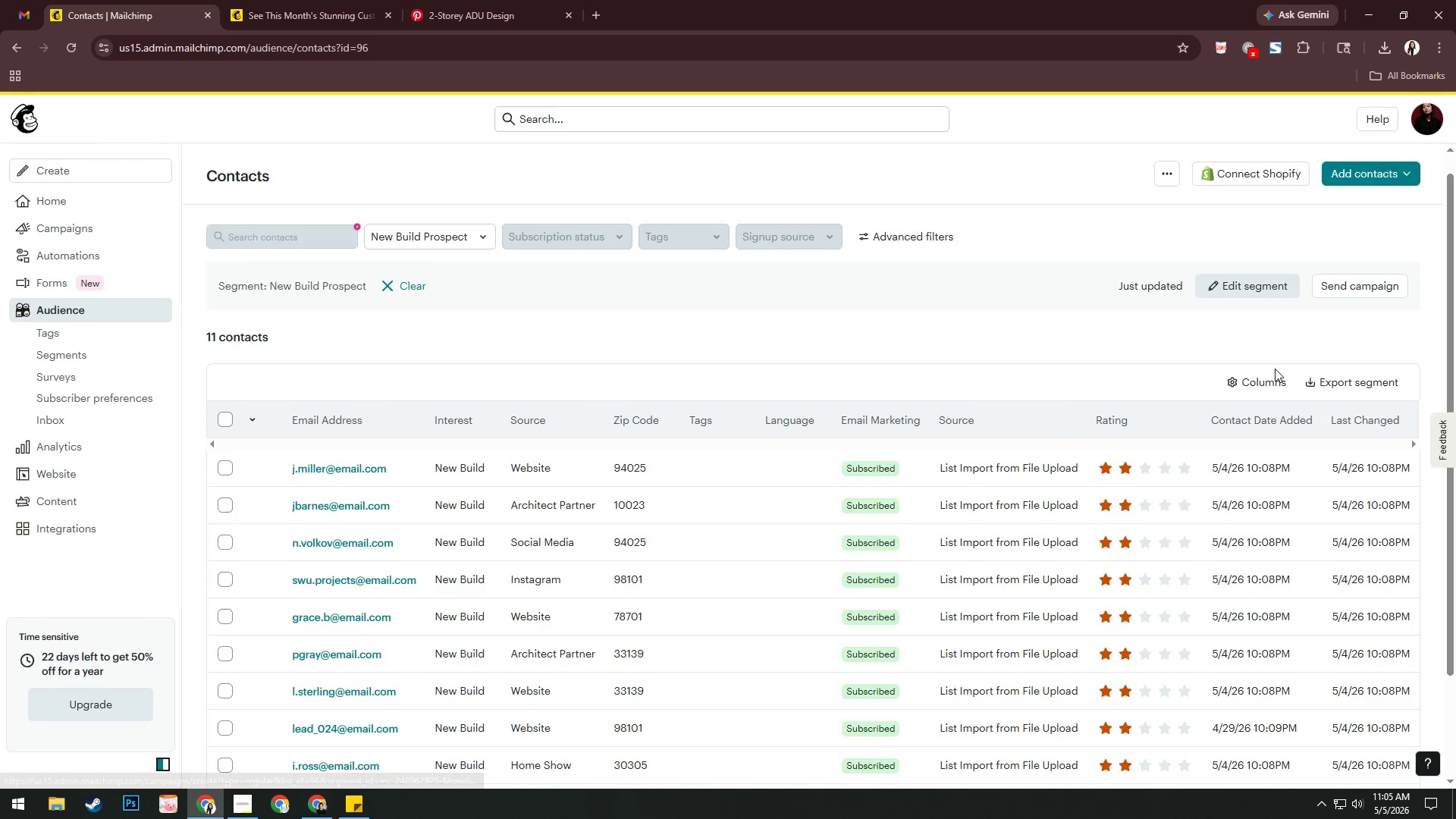 
left_click([1254, 383])
 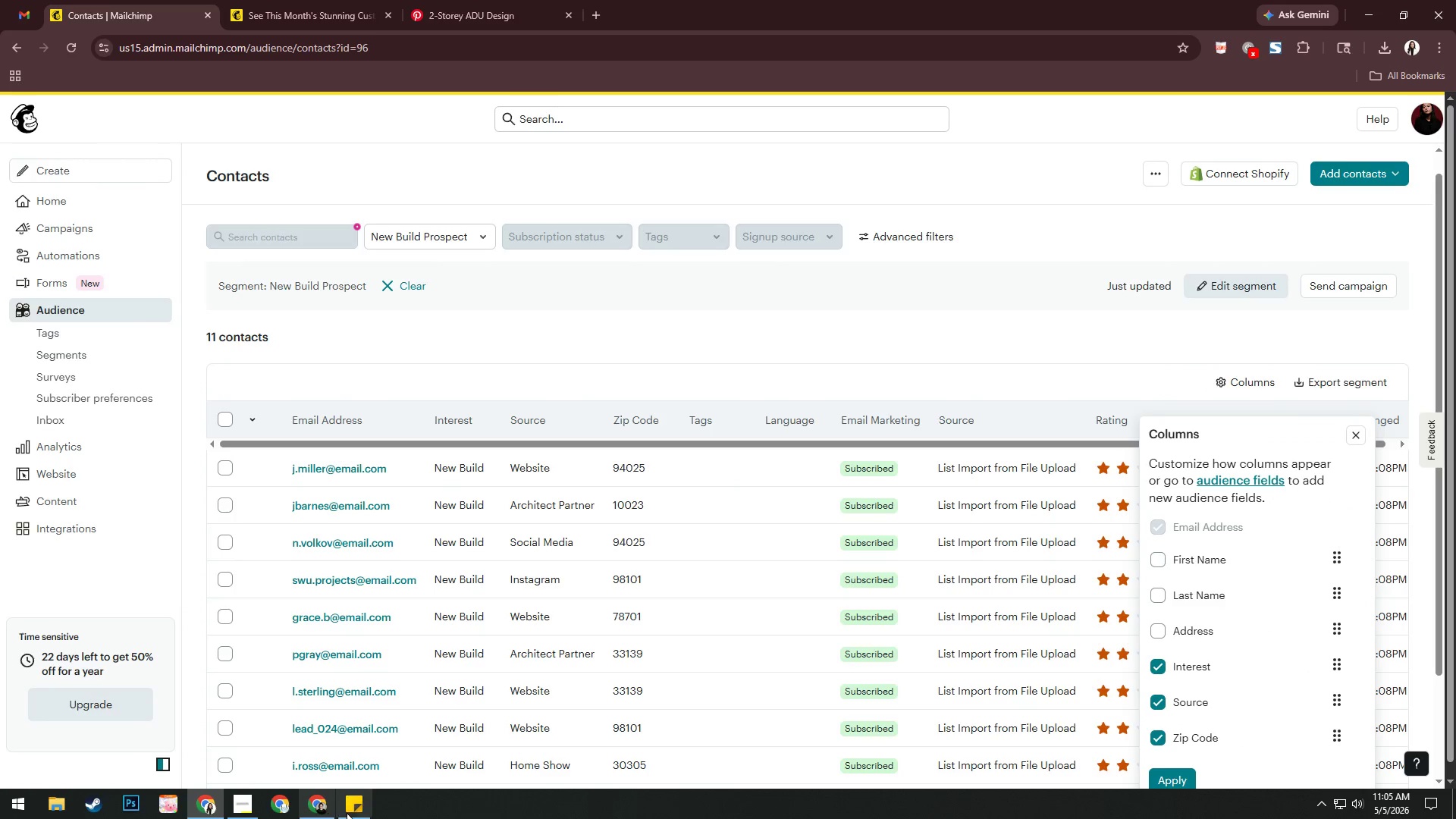 
left_click([315, 806])
 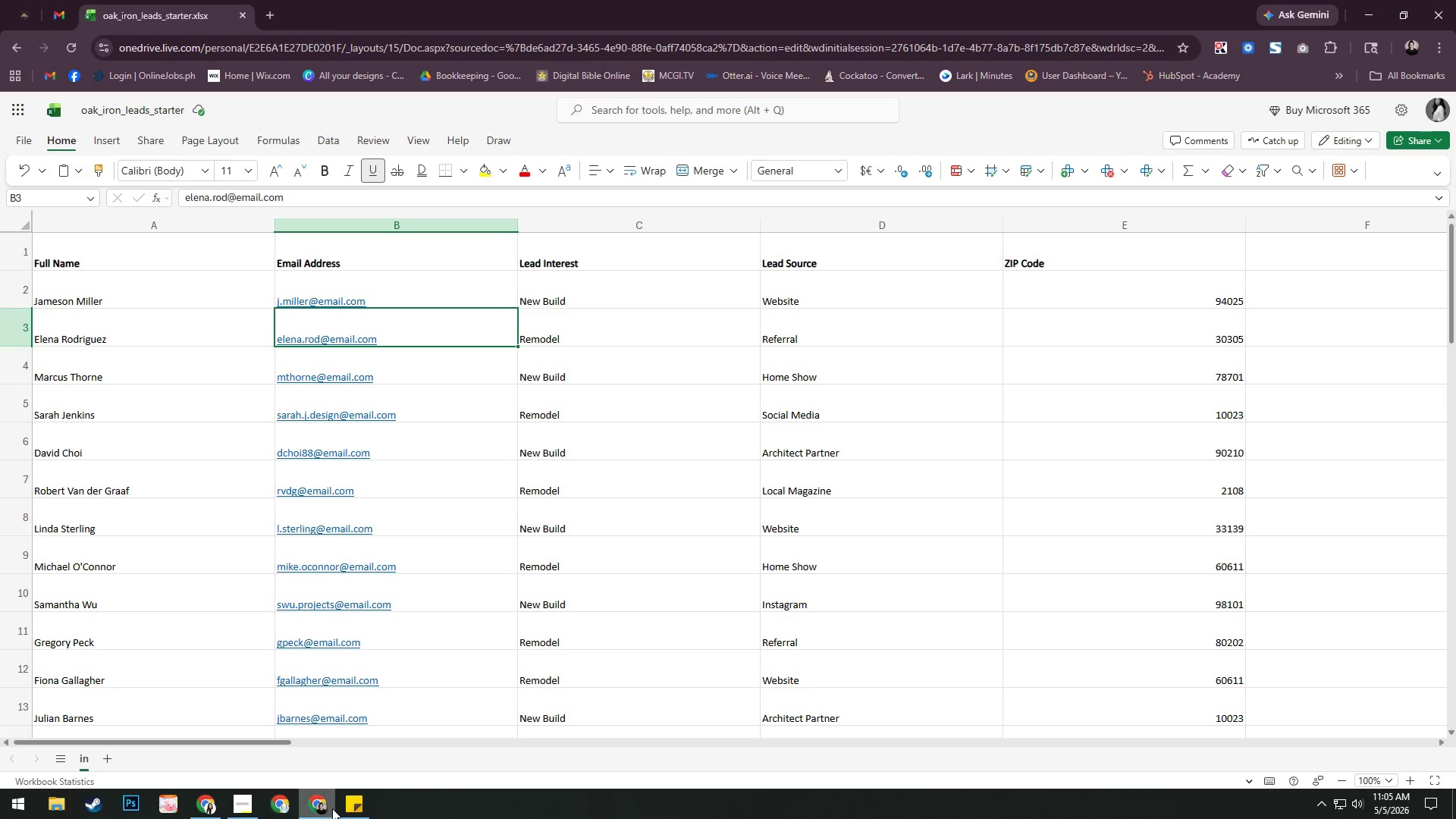 
left_click([211, 811])
 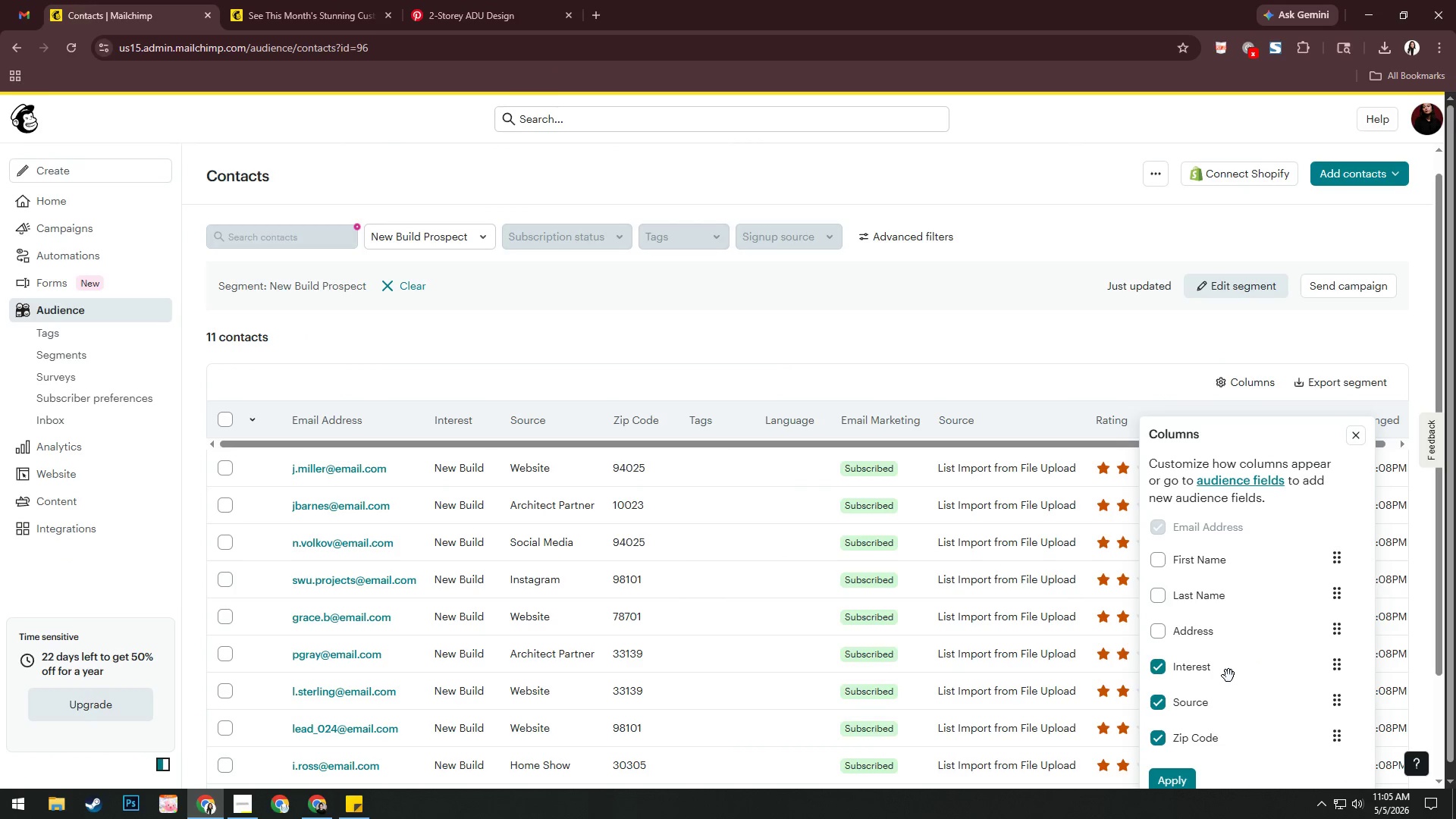 
scroll: coordinate [1282, 663], scroll_direction: down, amount: 2.0
 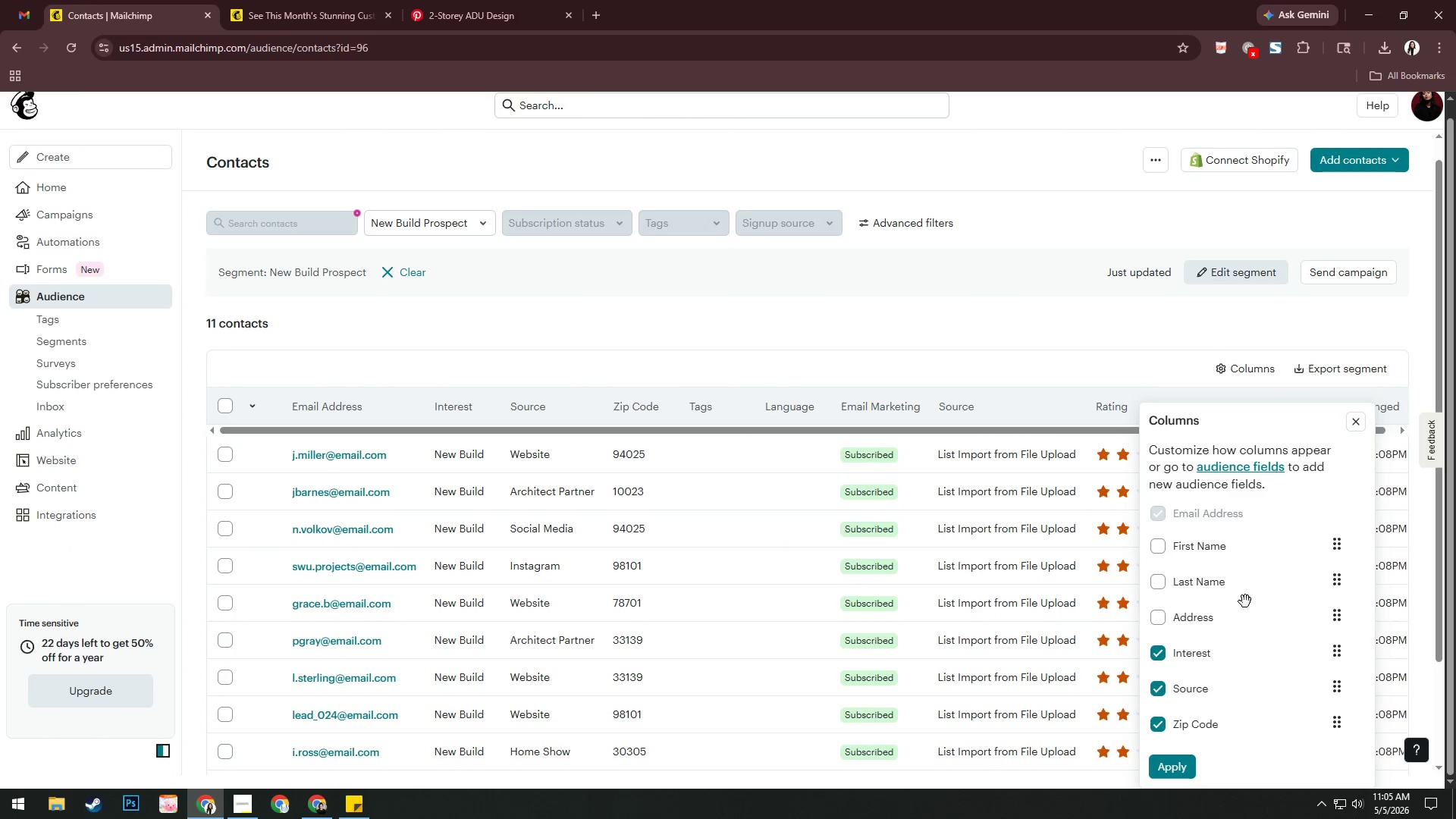 
left_click([1166, 549])
 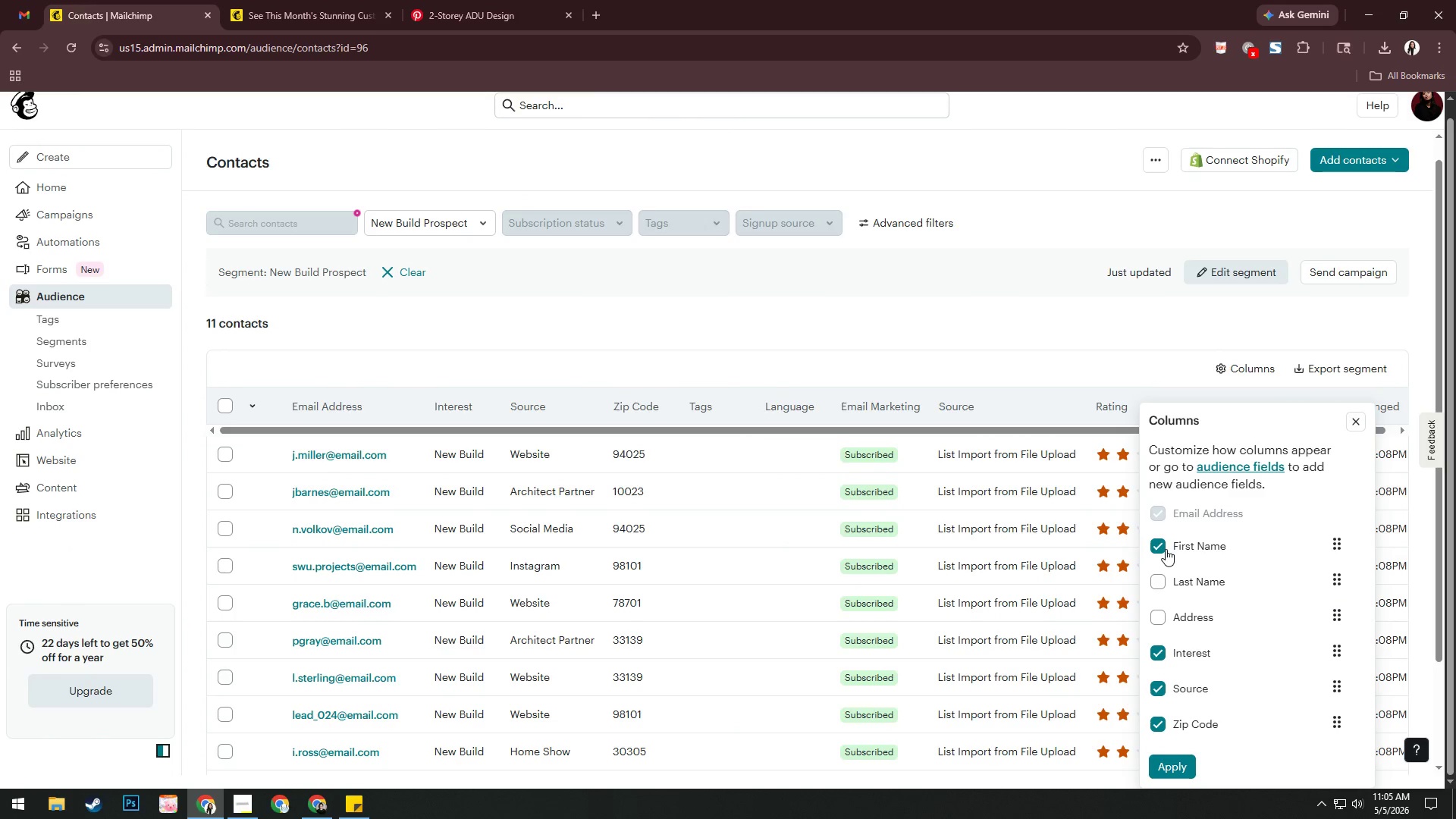 
key(Alt+AltLeft)
 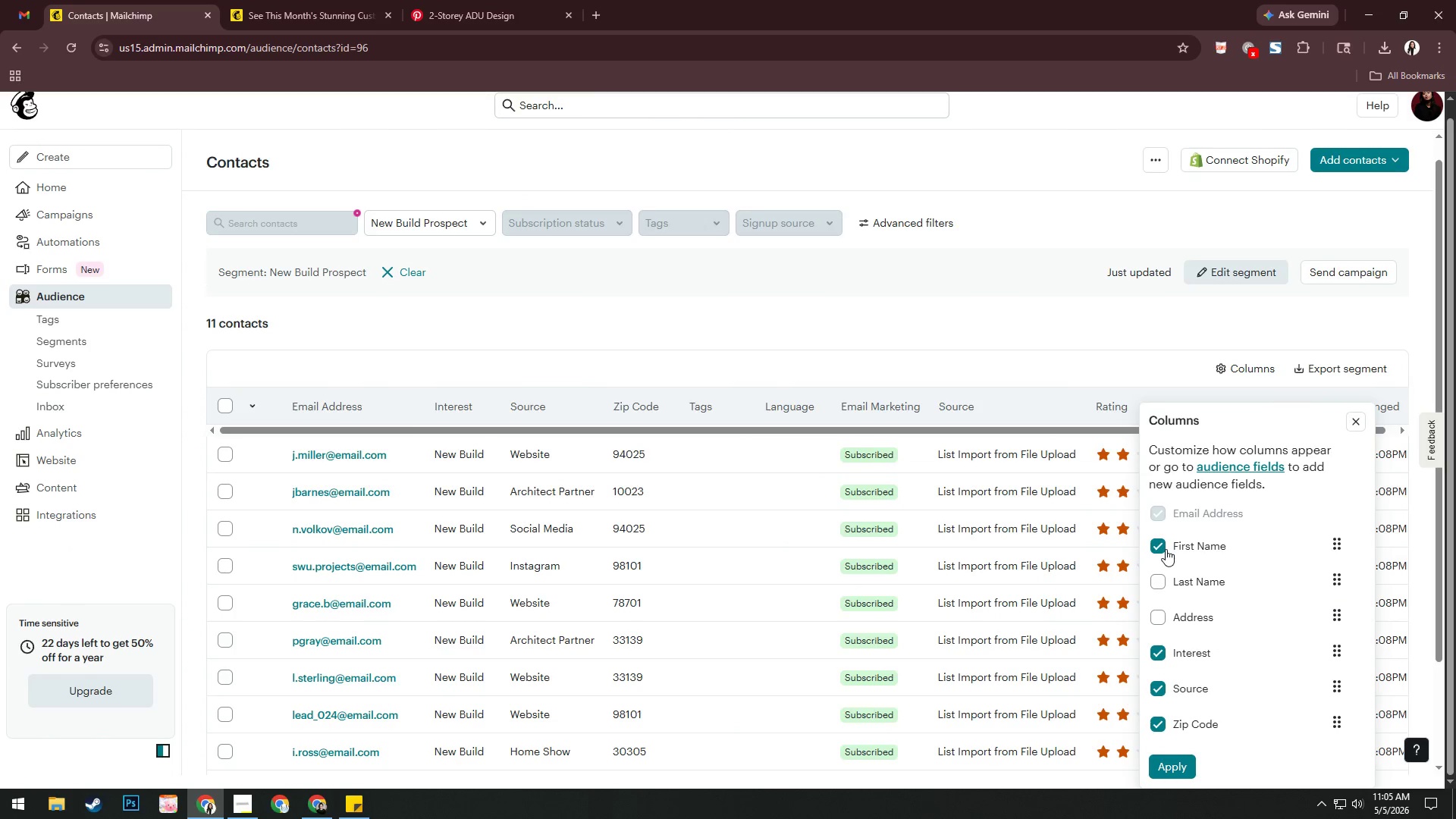 
key(Alt+Tab)
 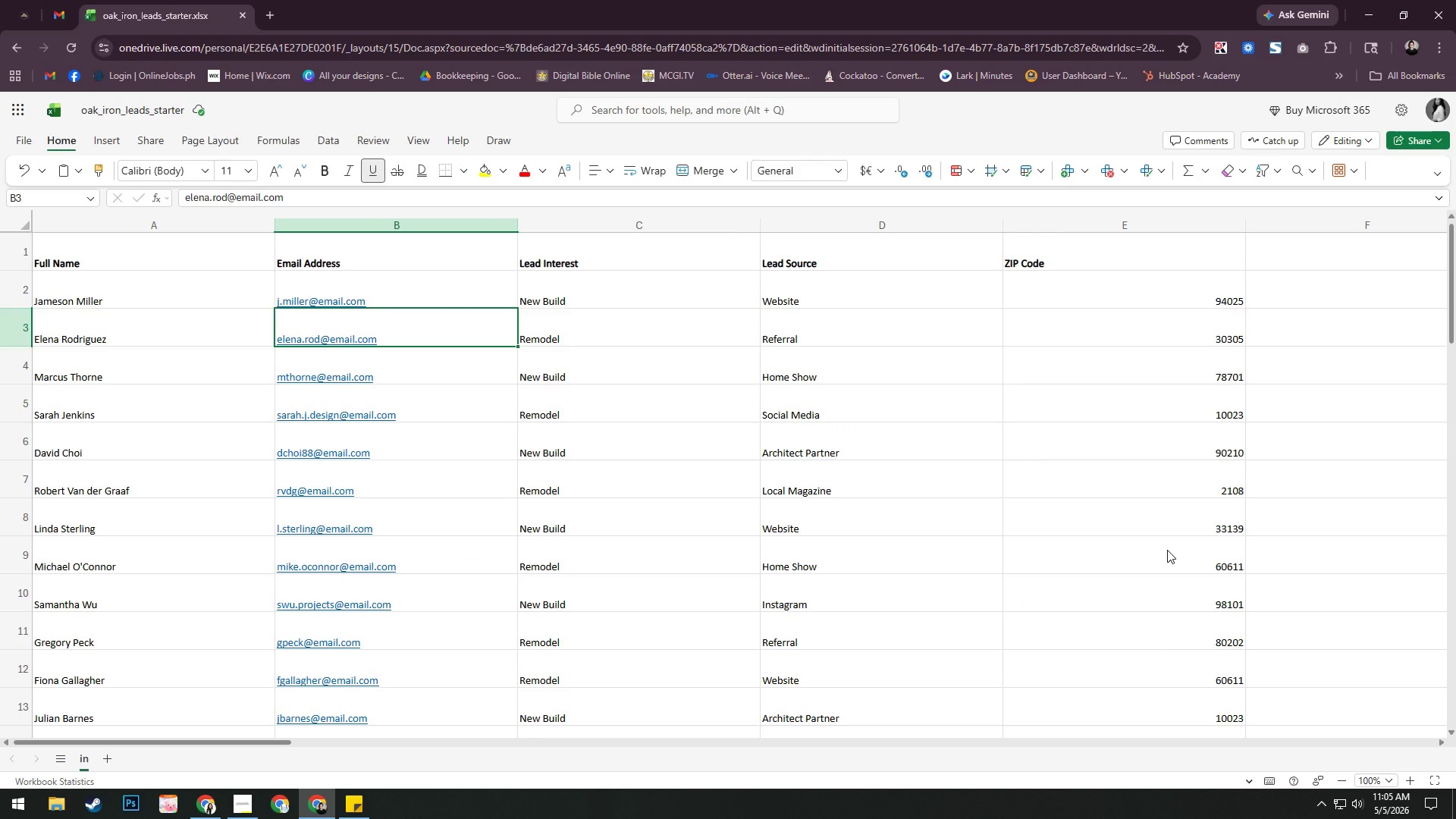 
key(Alt+AltLeft)
 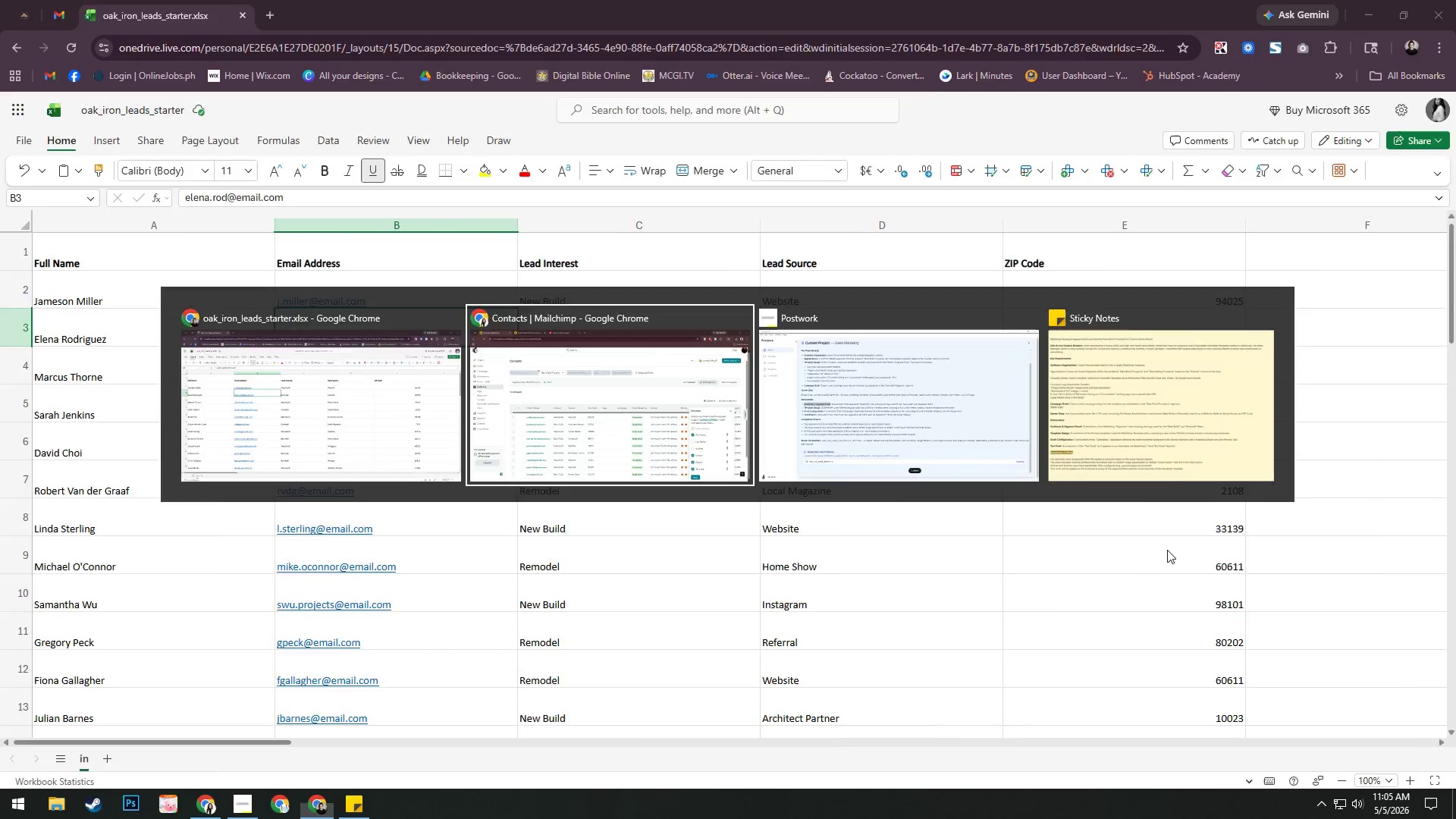 
key(Alt+Tab)
 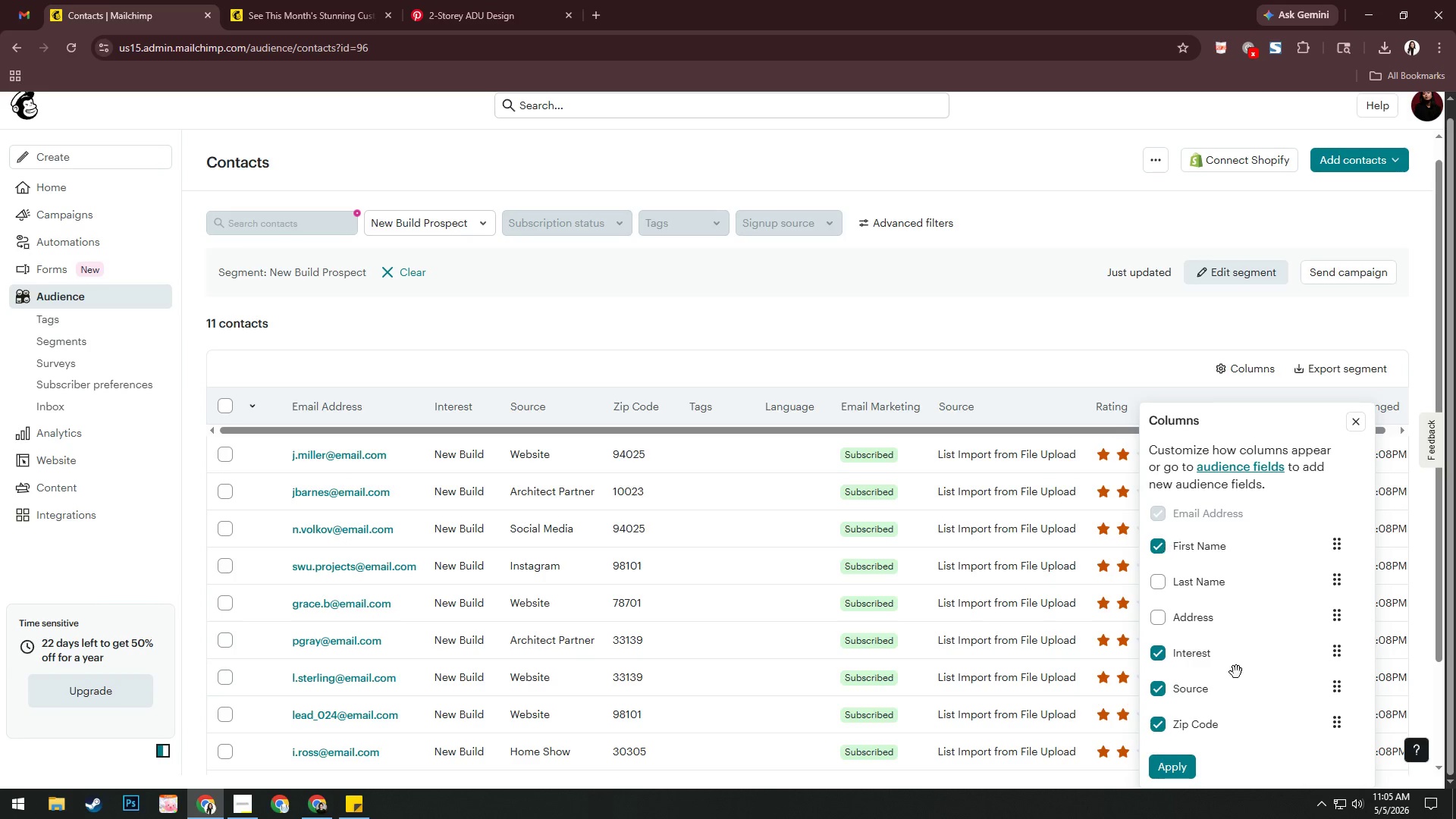 
key(Alt+AltLeft)
 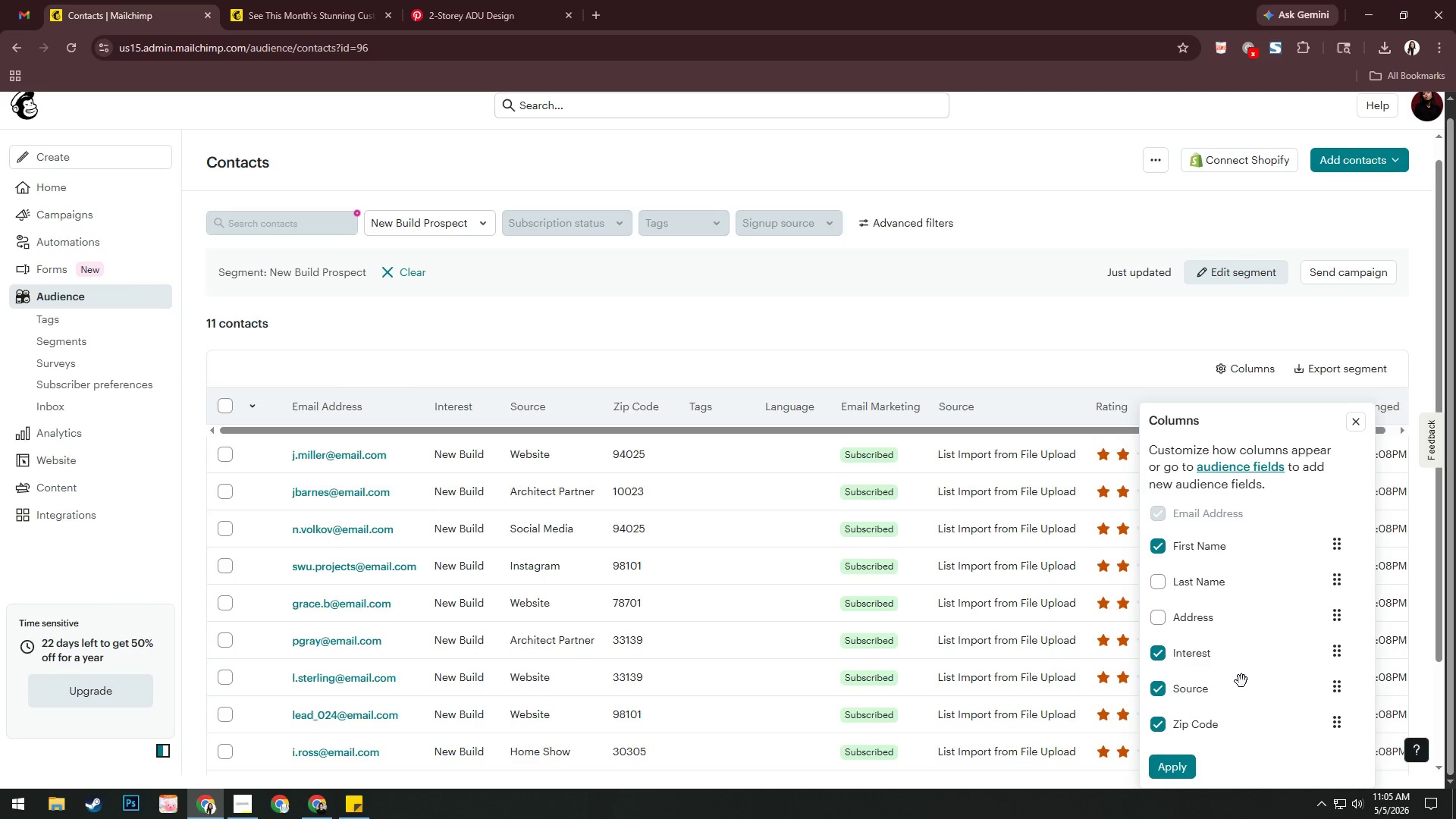 
key(Alt+Tab)
 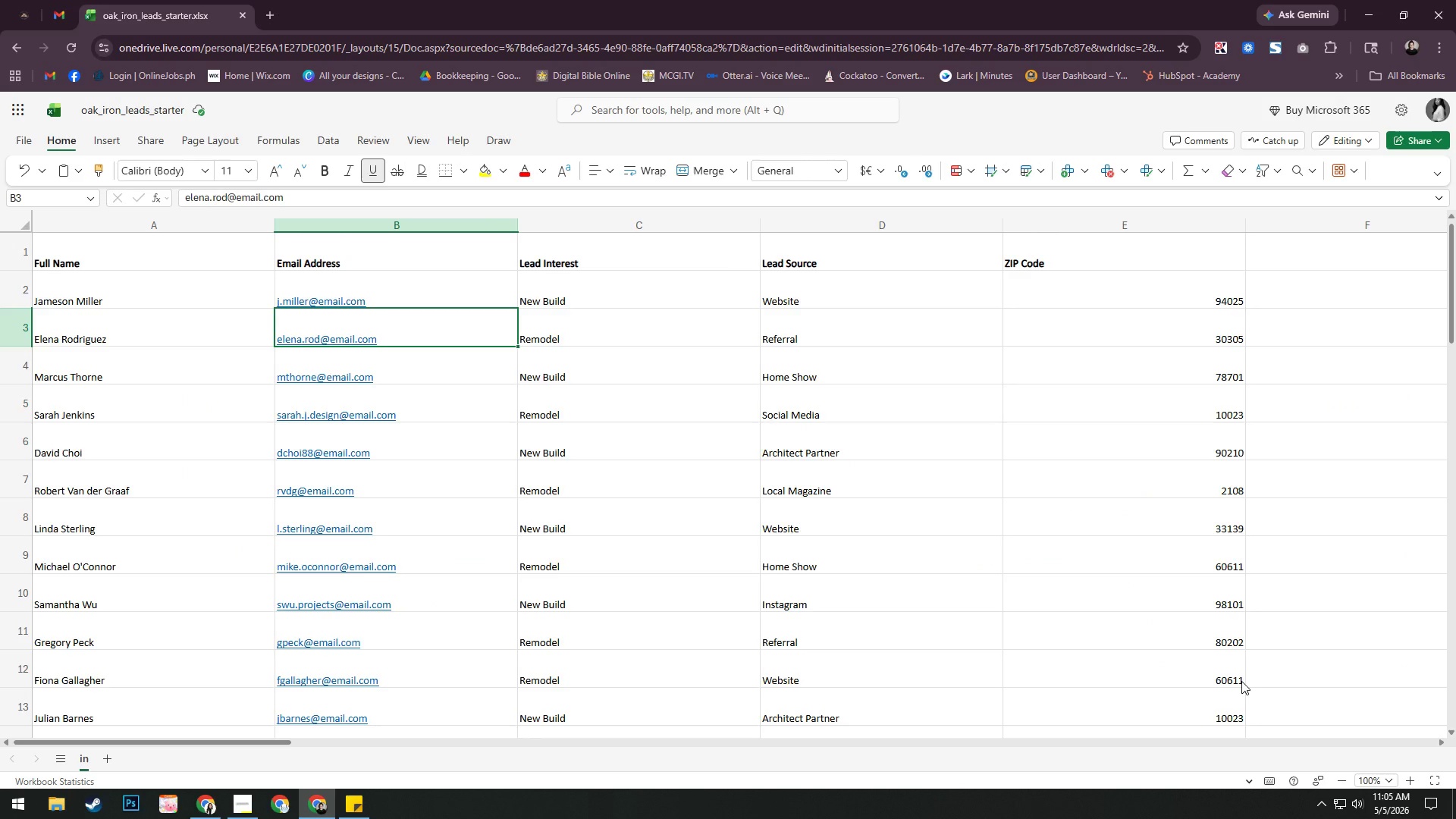 
key(Alt+AltLeft)
 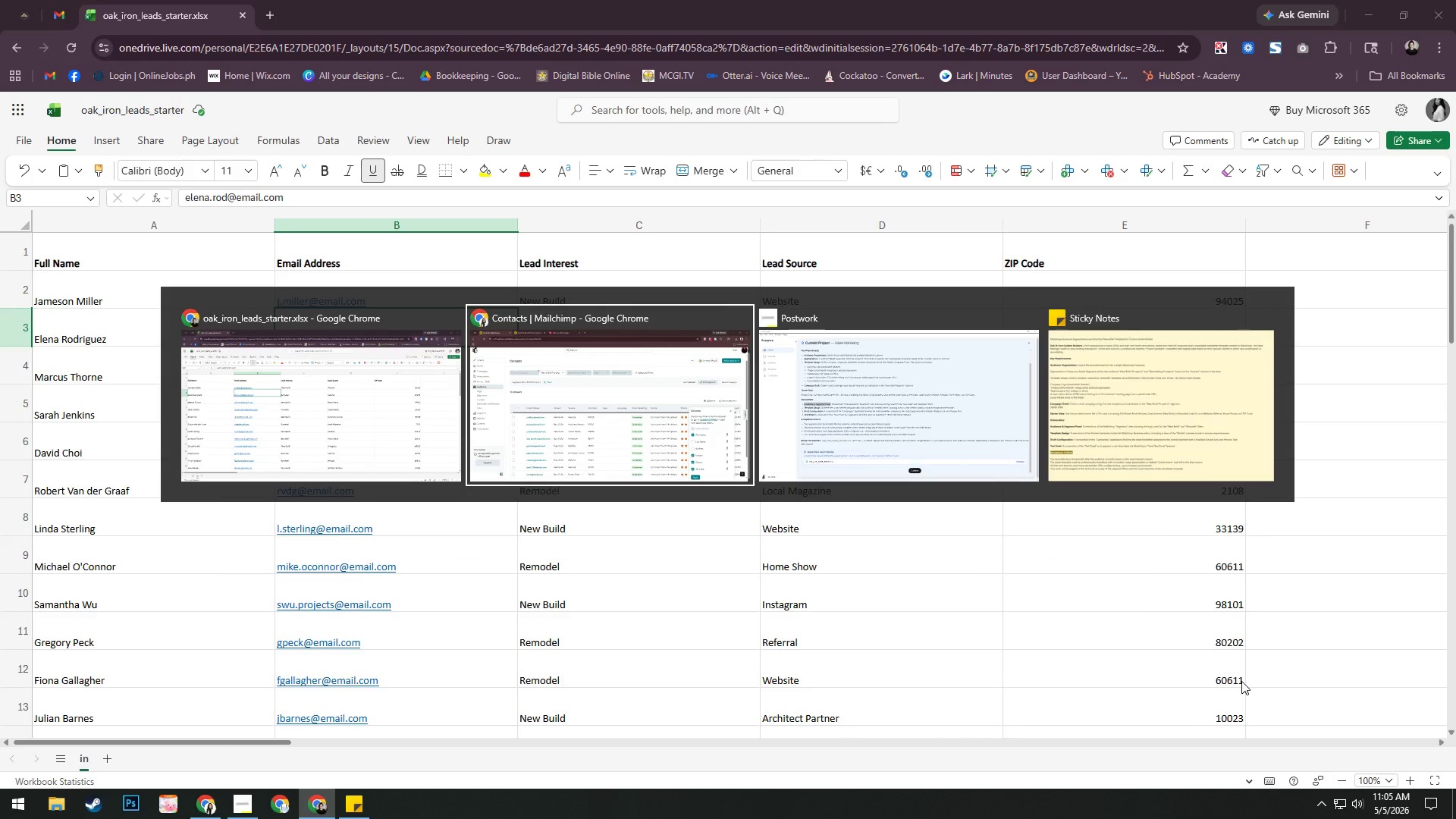 
key(Alt+Tab)
 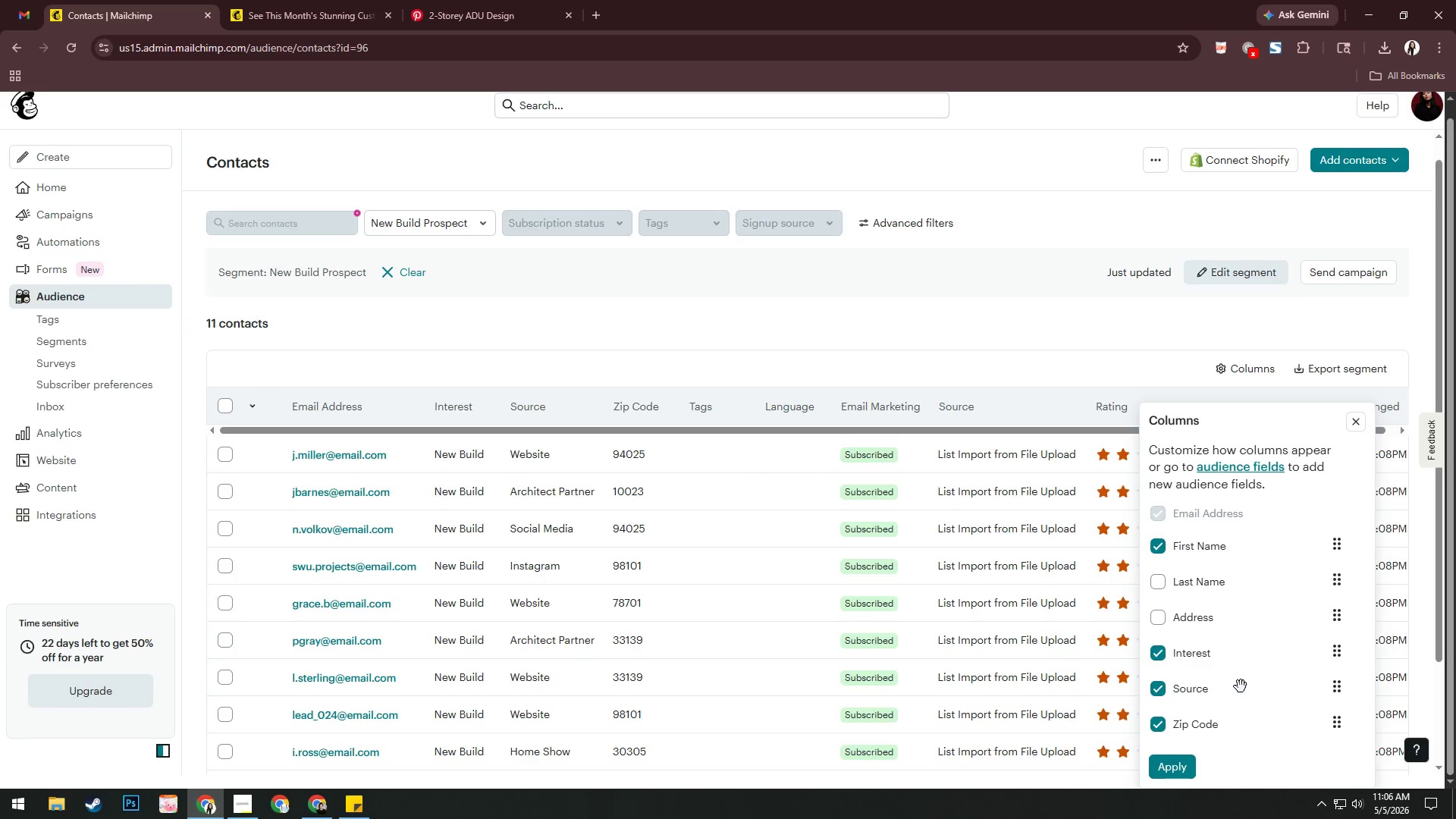 
key(Alt+AltLeft)
 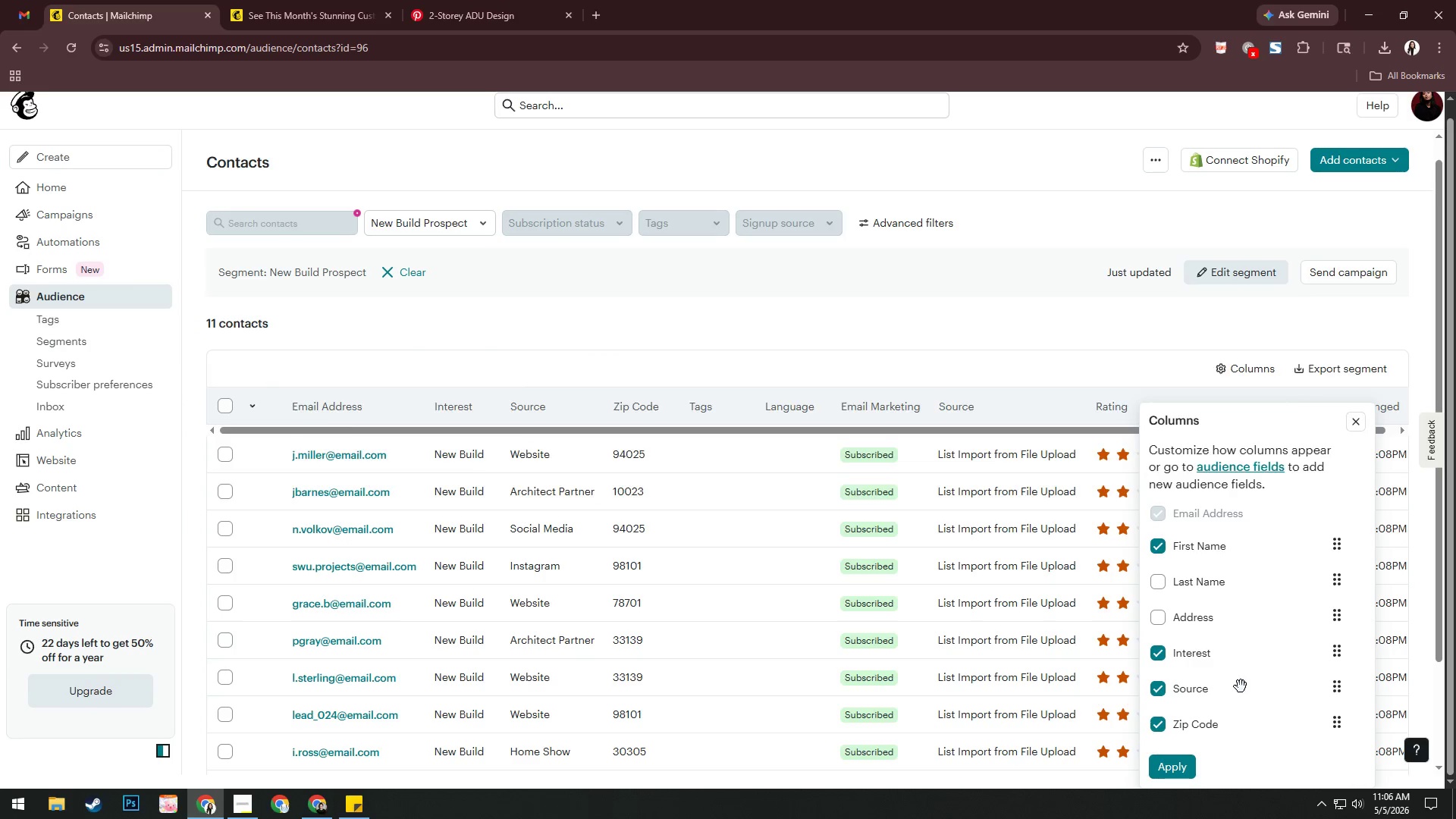 
key(Alt+Tab)
 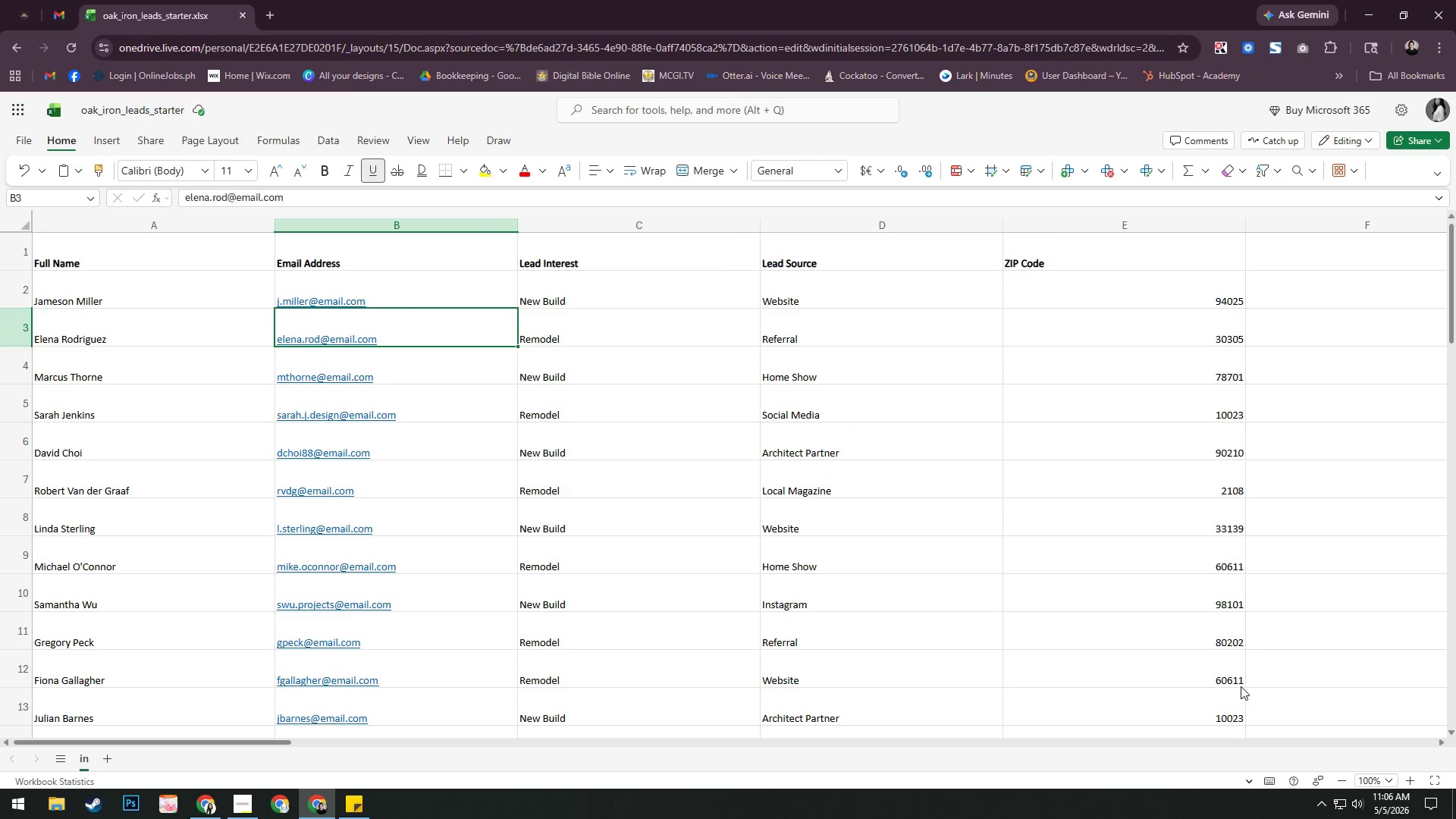 
key(Alt+AltLeft)
 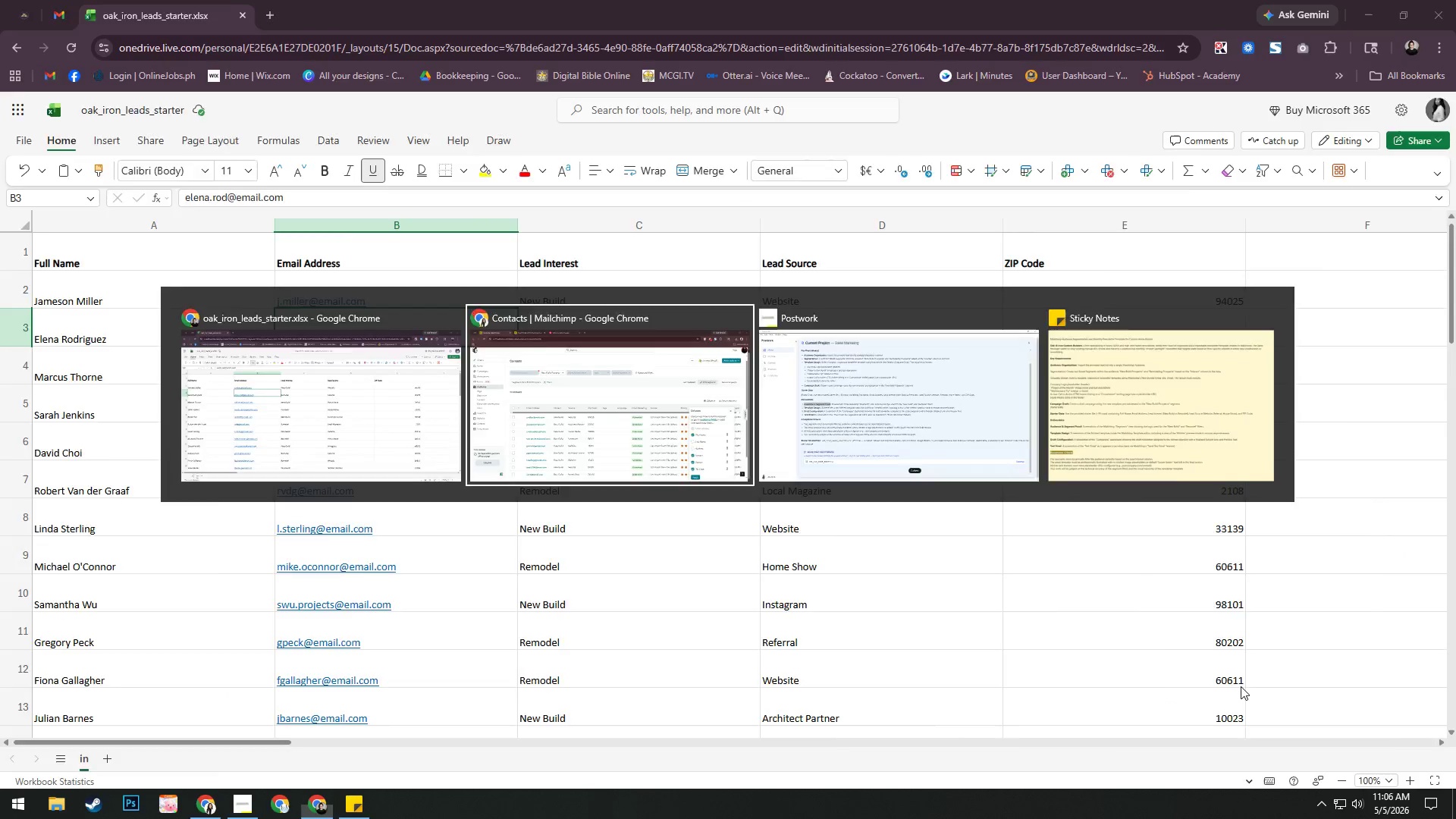 
key(Alt+Tab)
 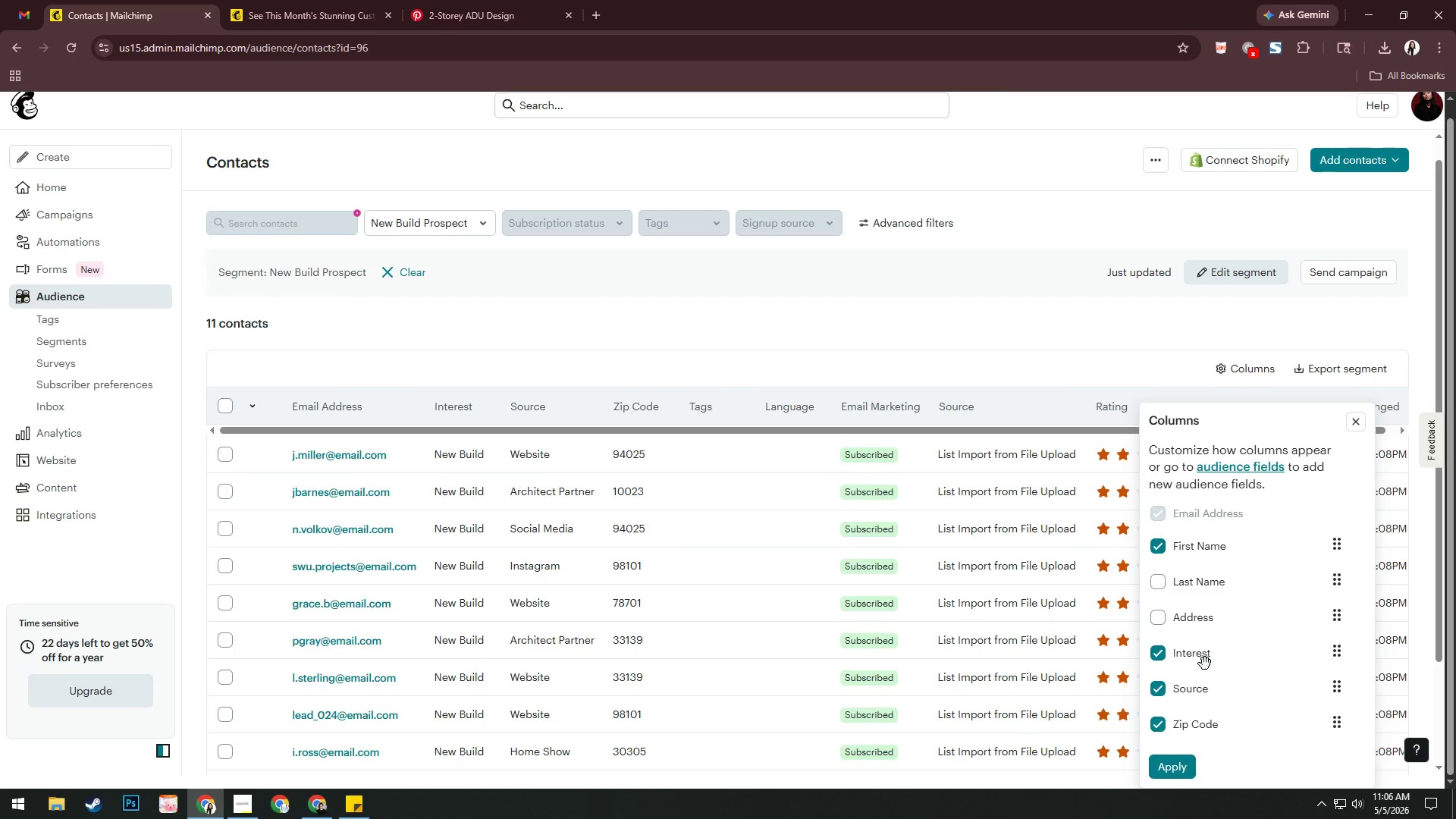 
left_click_drag(start_coordinate=[1203, 659], to_coordinate=[1205, 570])
 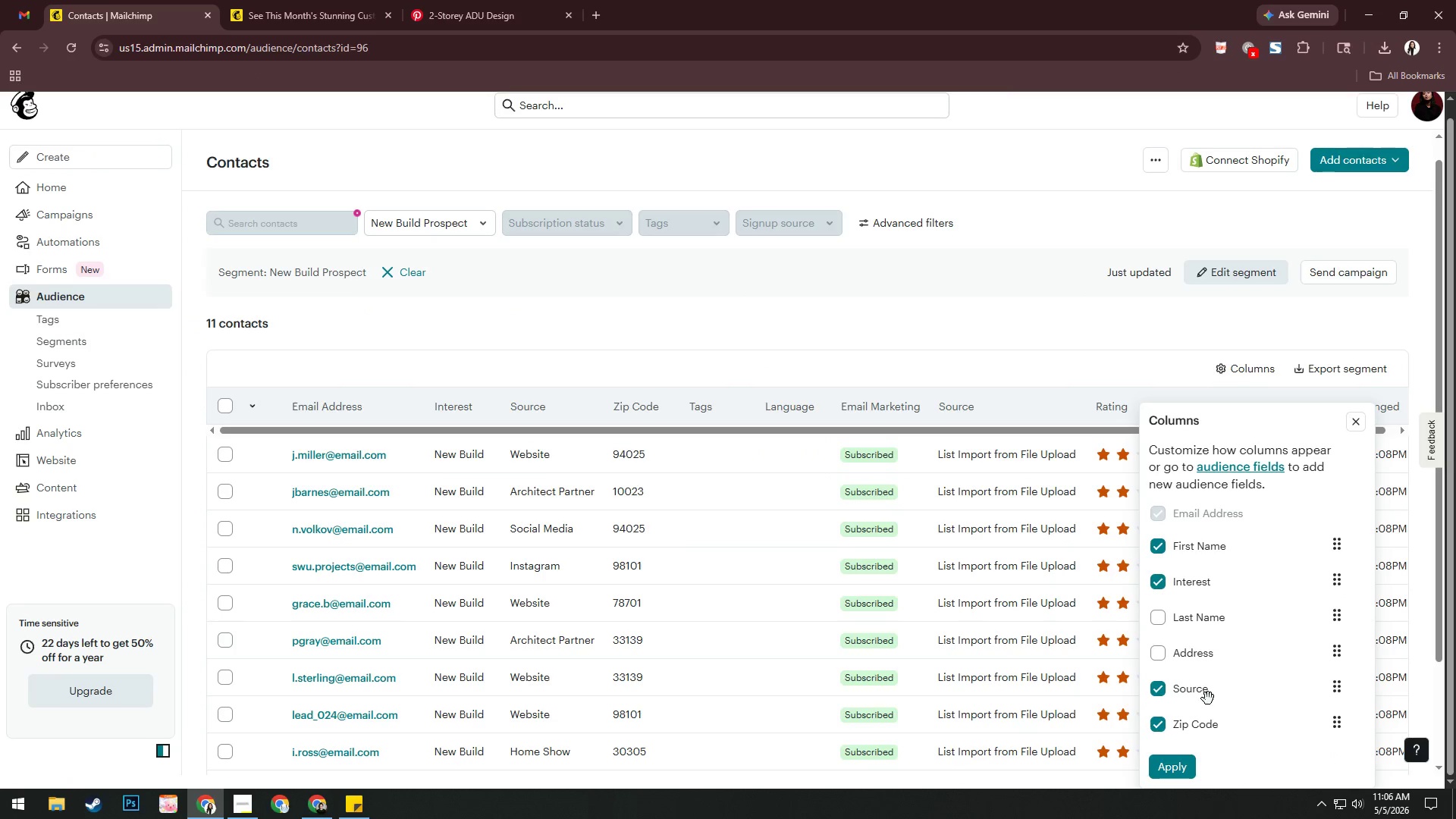 
left_click_drag(start_coordinate=[1209, 692], to_coordinate=[1210, 610])
 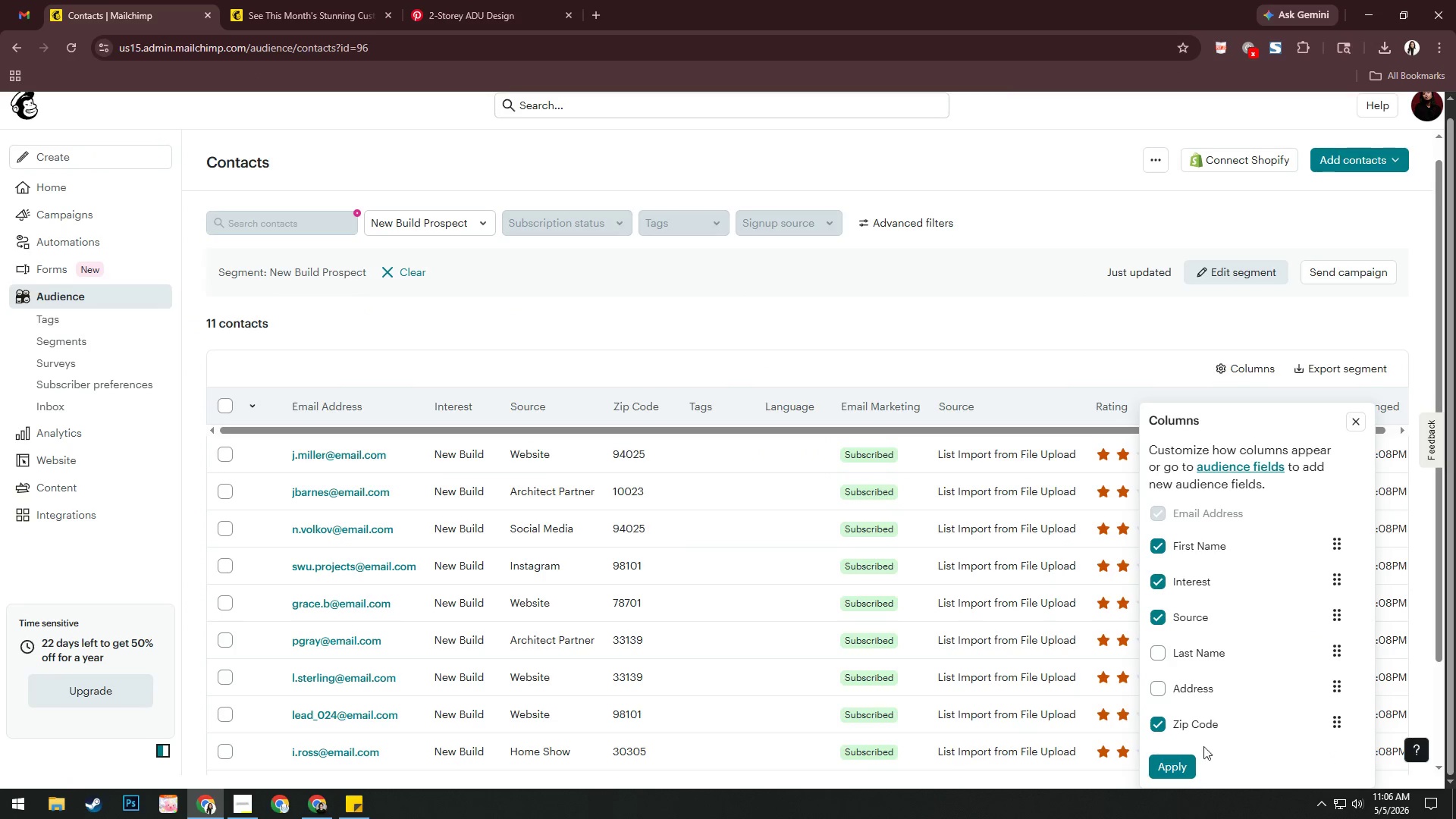 
left_click_drag(start_coordinate=[1201, 726], to_coordinate=[1211, 654])
 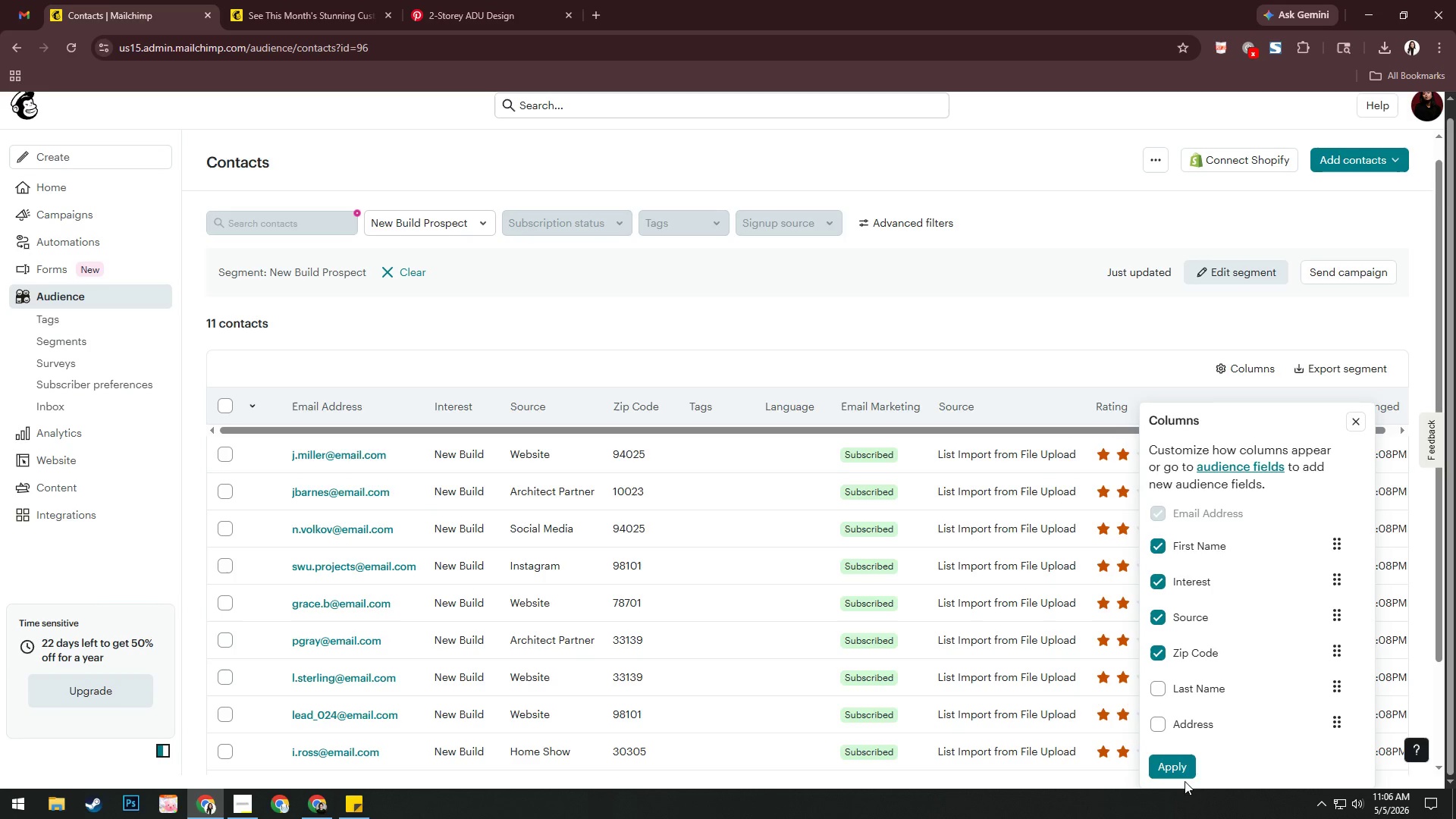 
left_click([1179, 760])
 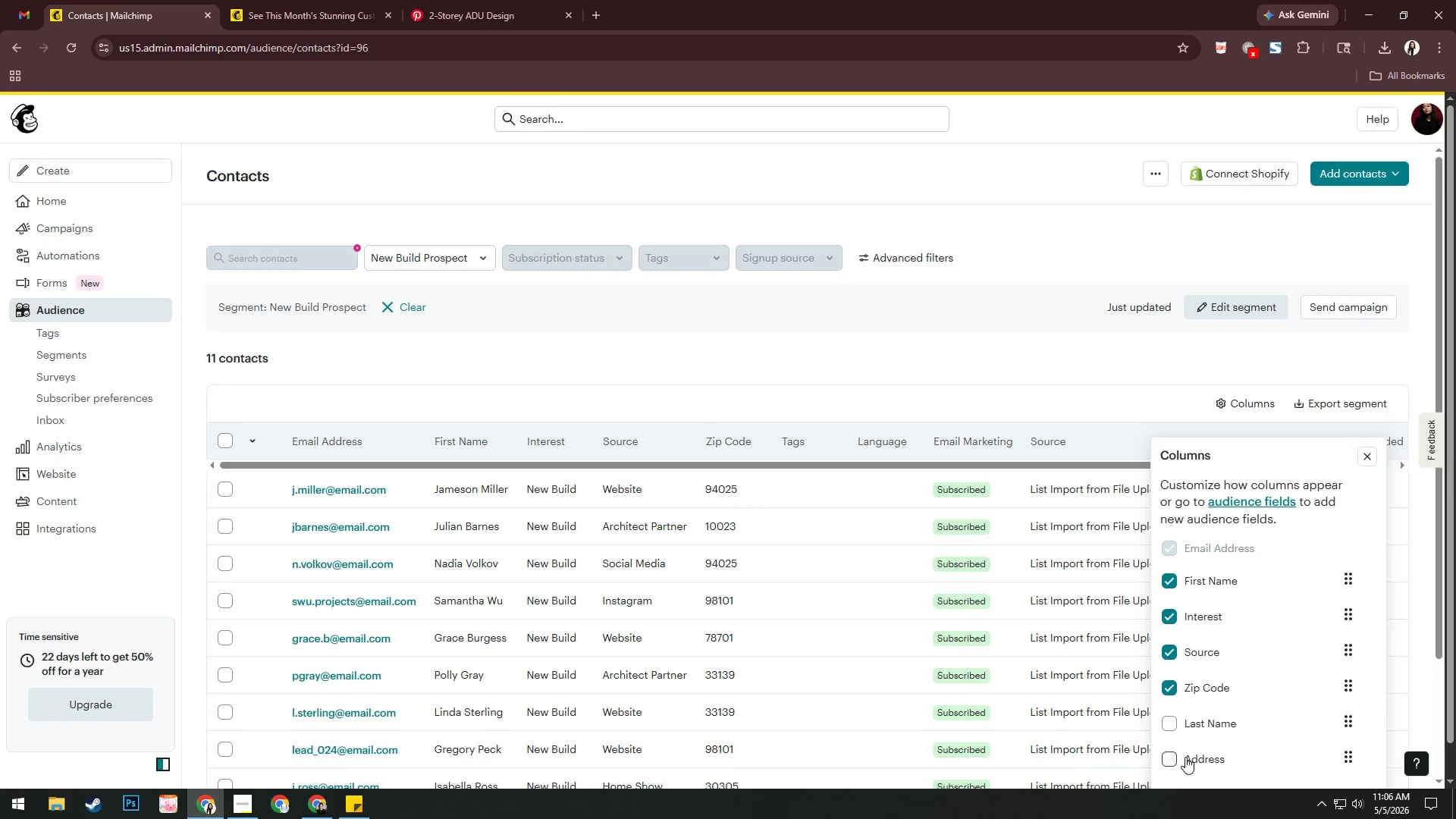 
left_click([1373, 460])
 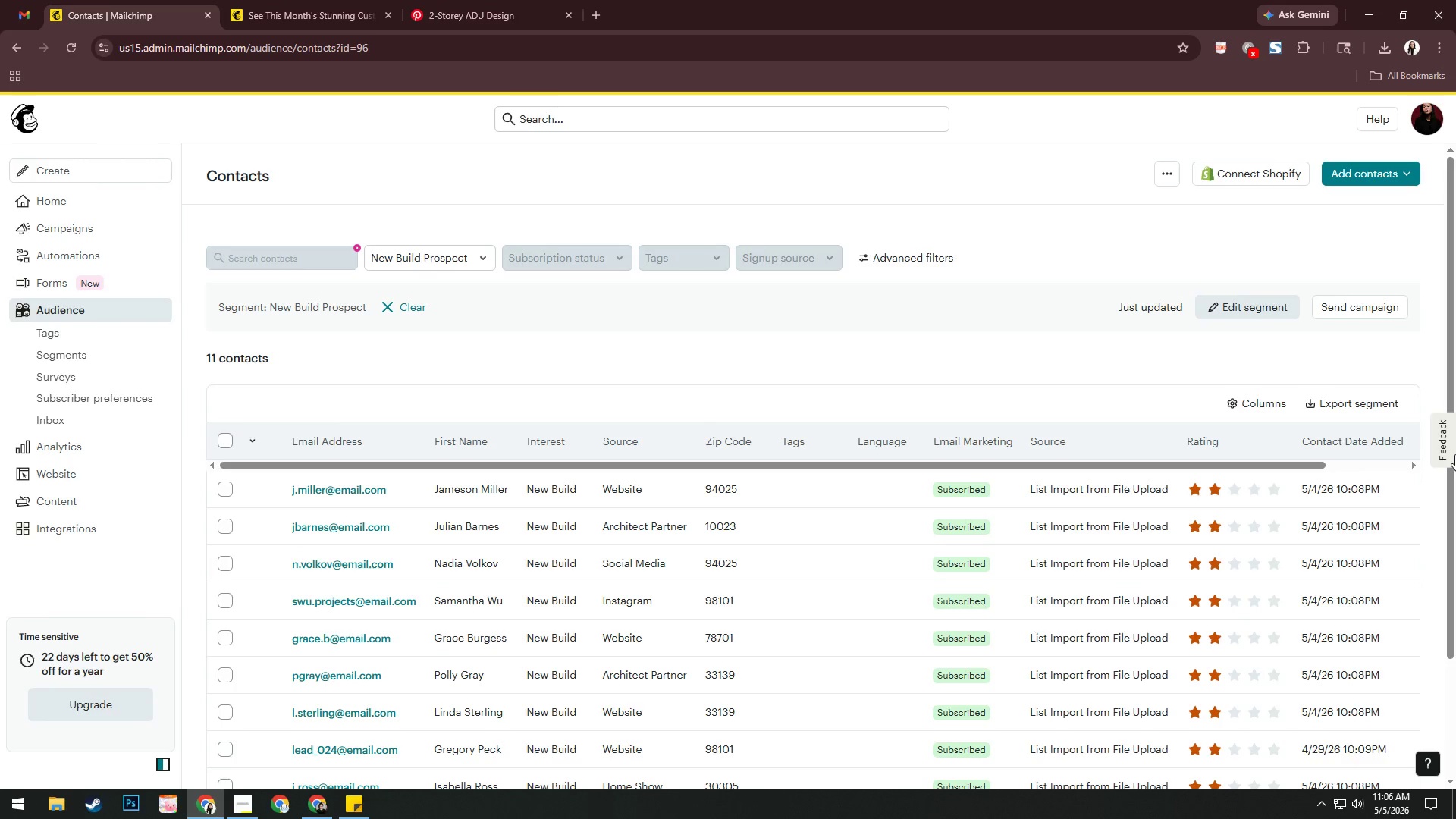 
wait(6.88)
 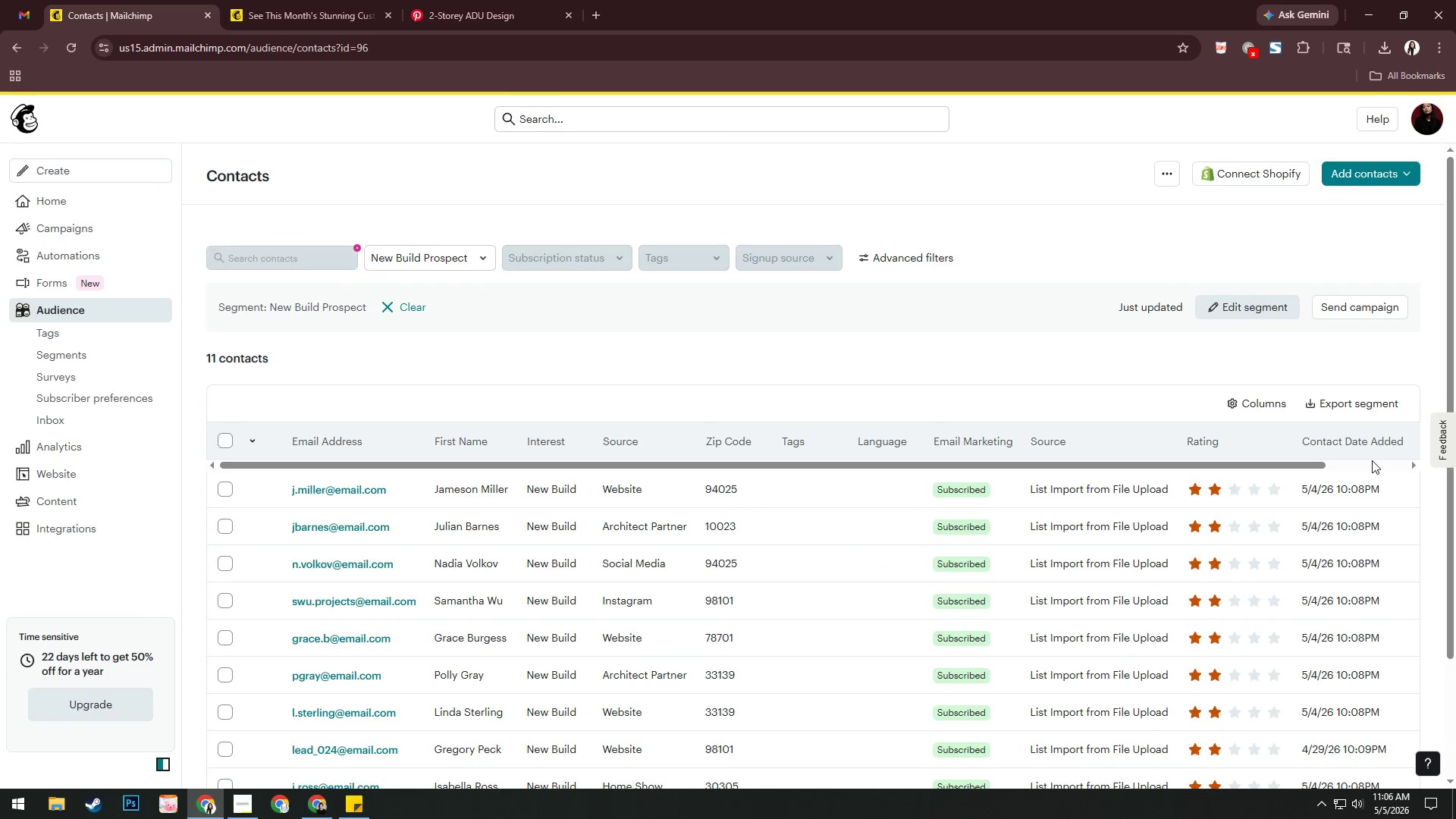 
left_click_drag(start_coordinate=[1449, 350], to_coordinate=[1452, 376])
 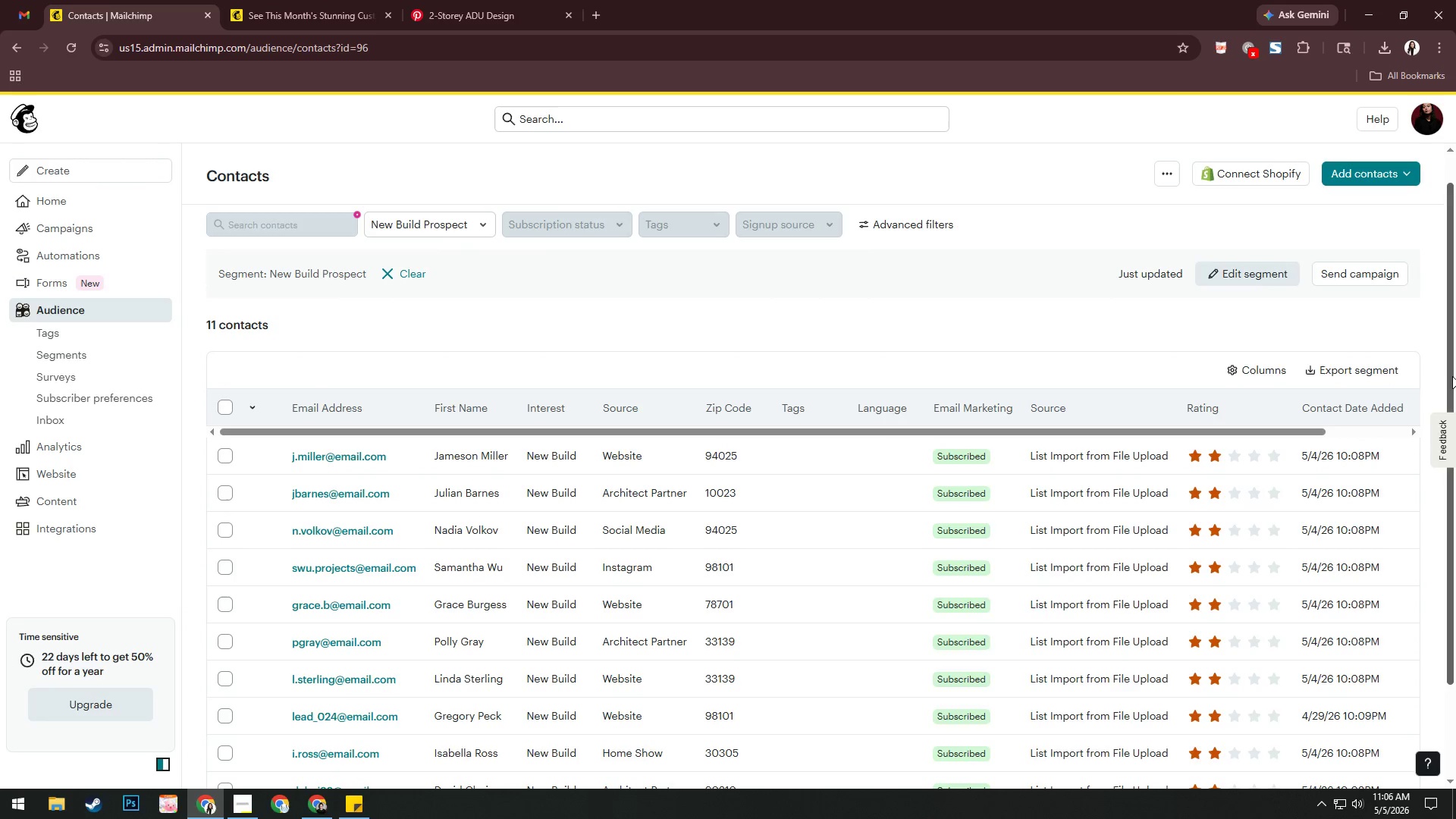 
key(Alt+AltLeft)
 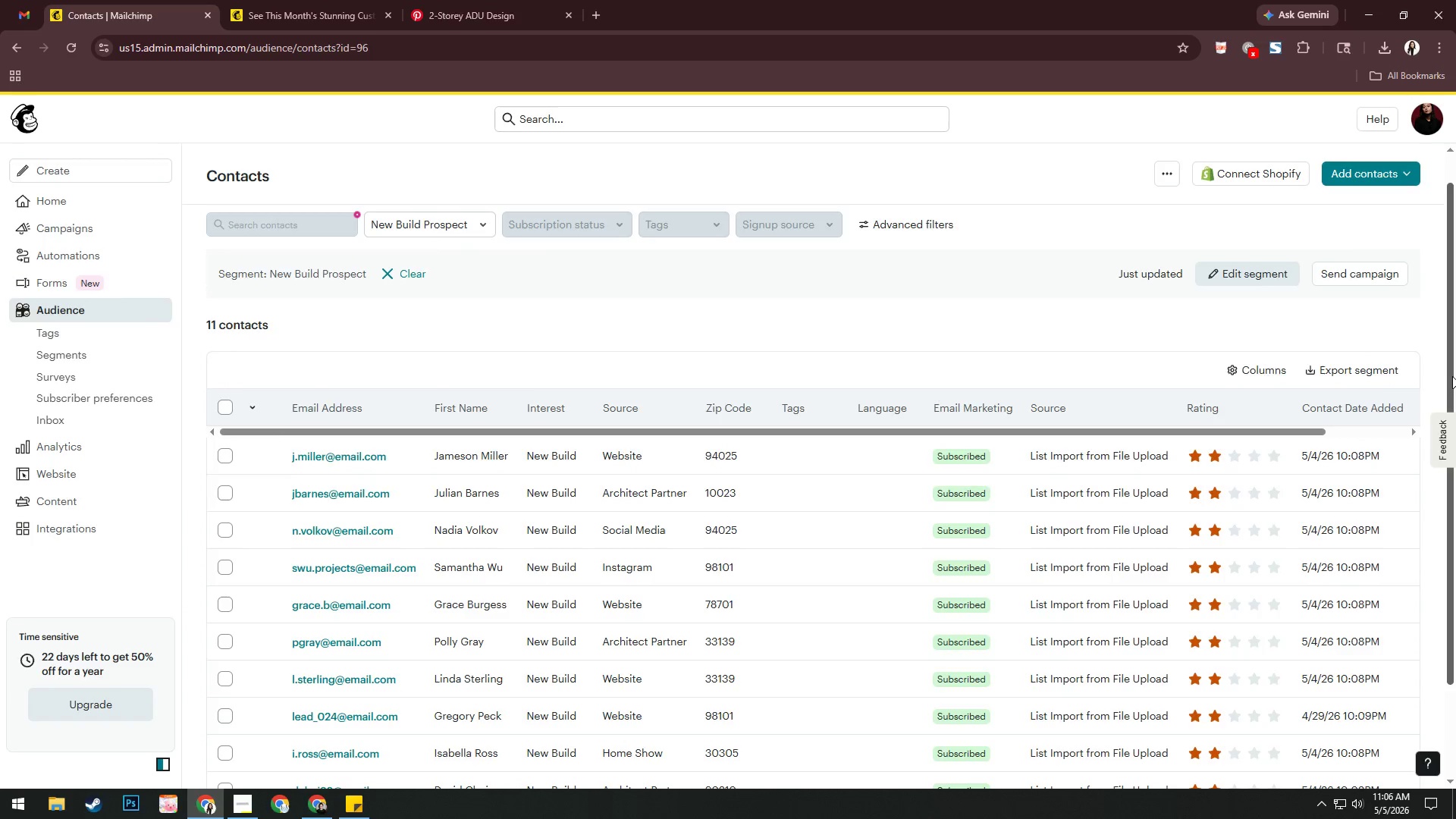 
key(Alt+Tab)
 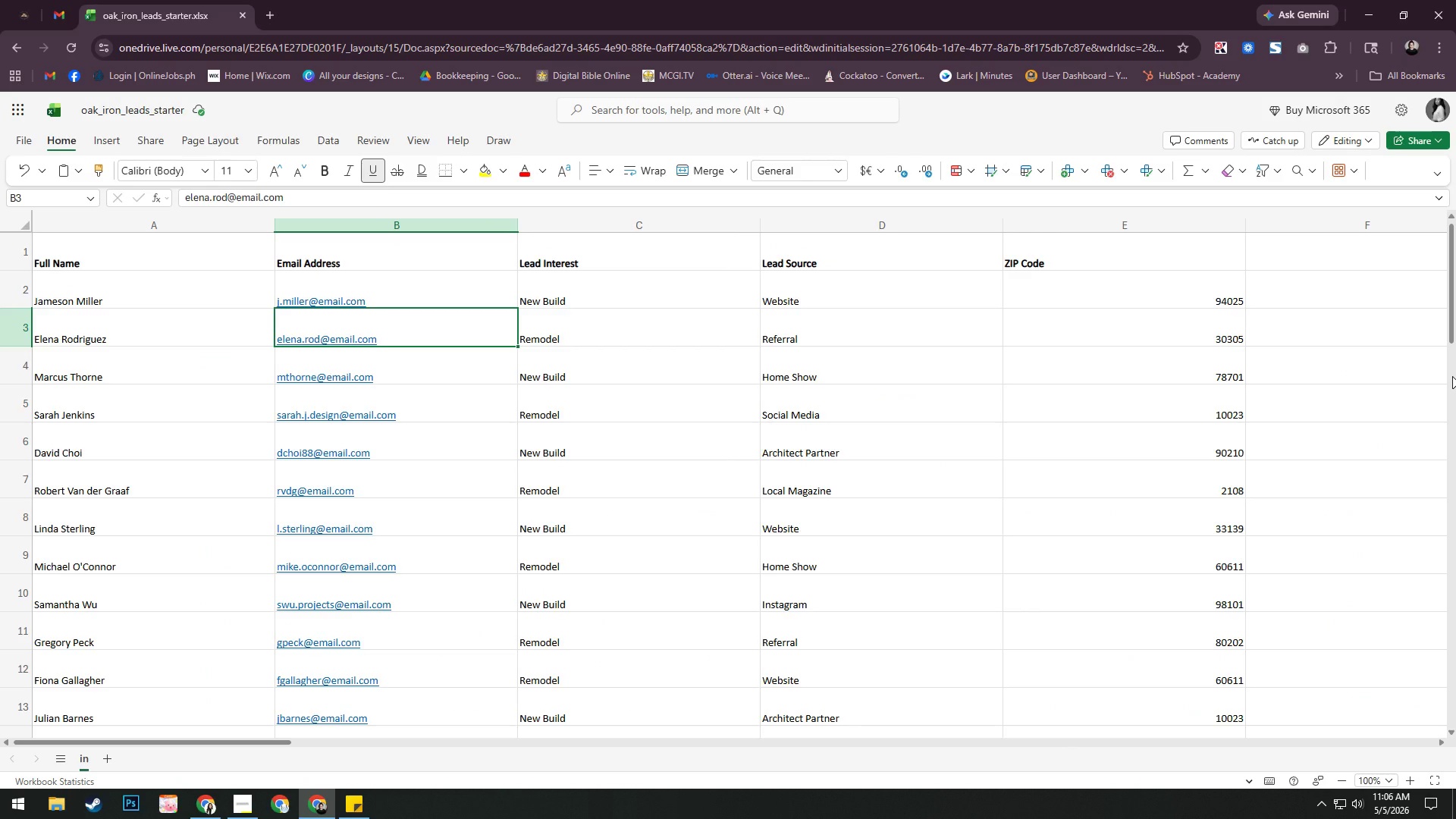 
key(Alt+AltLeft)
 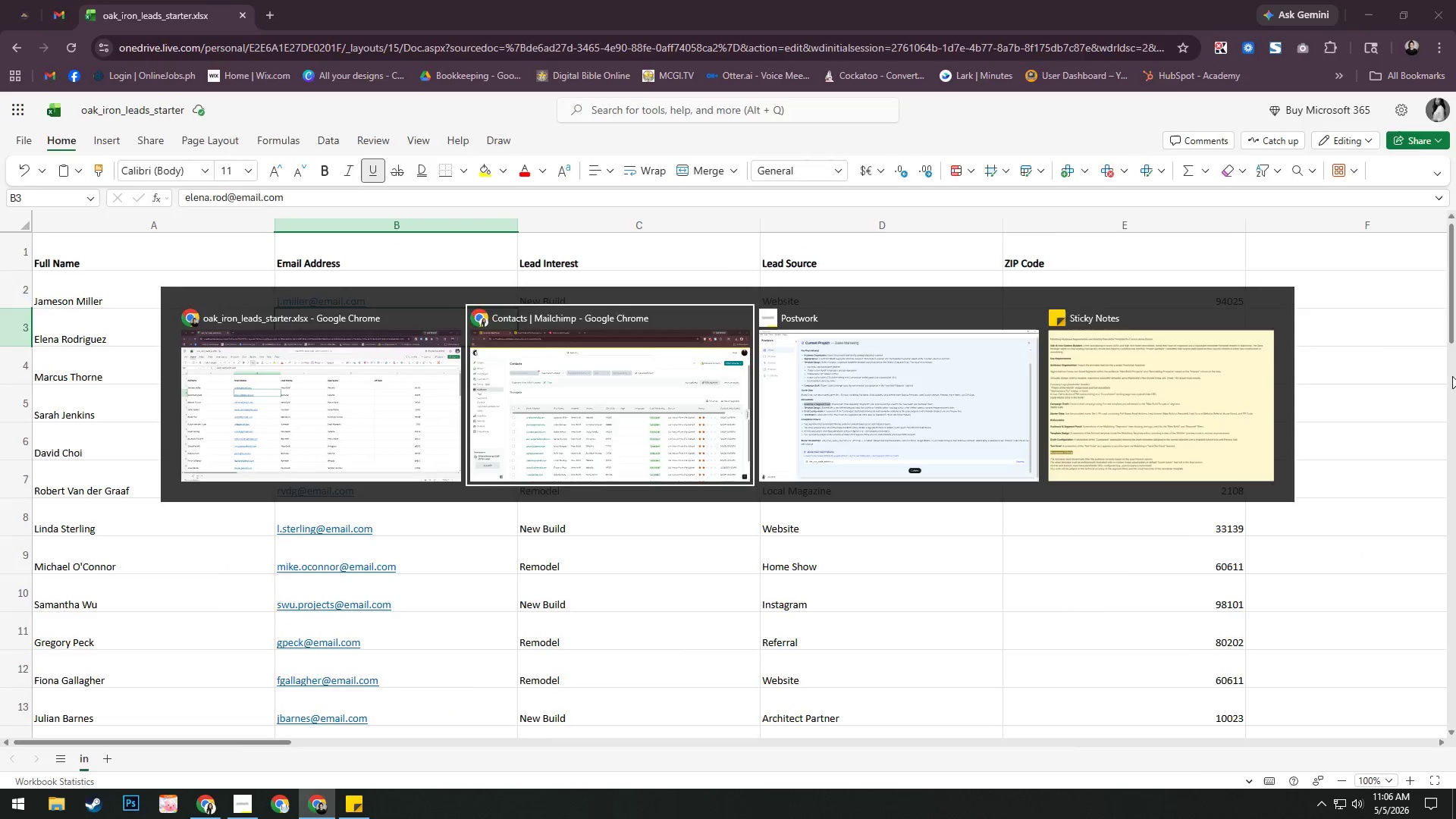 
key(Alt+Tab)
 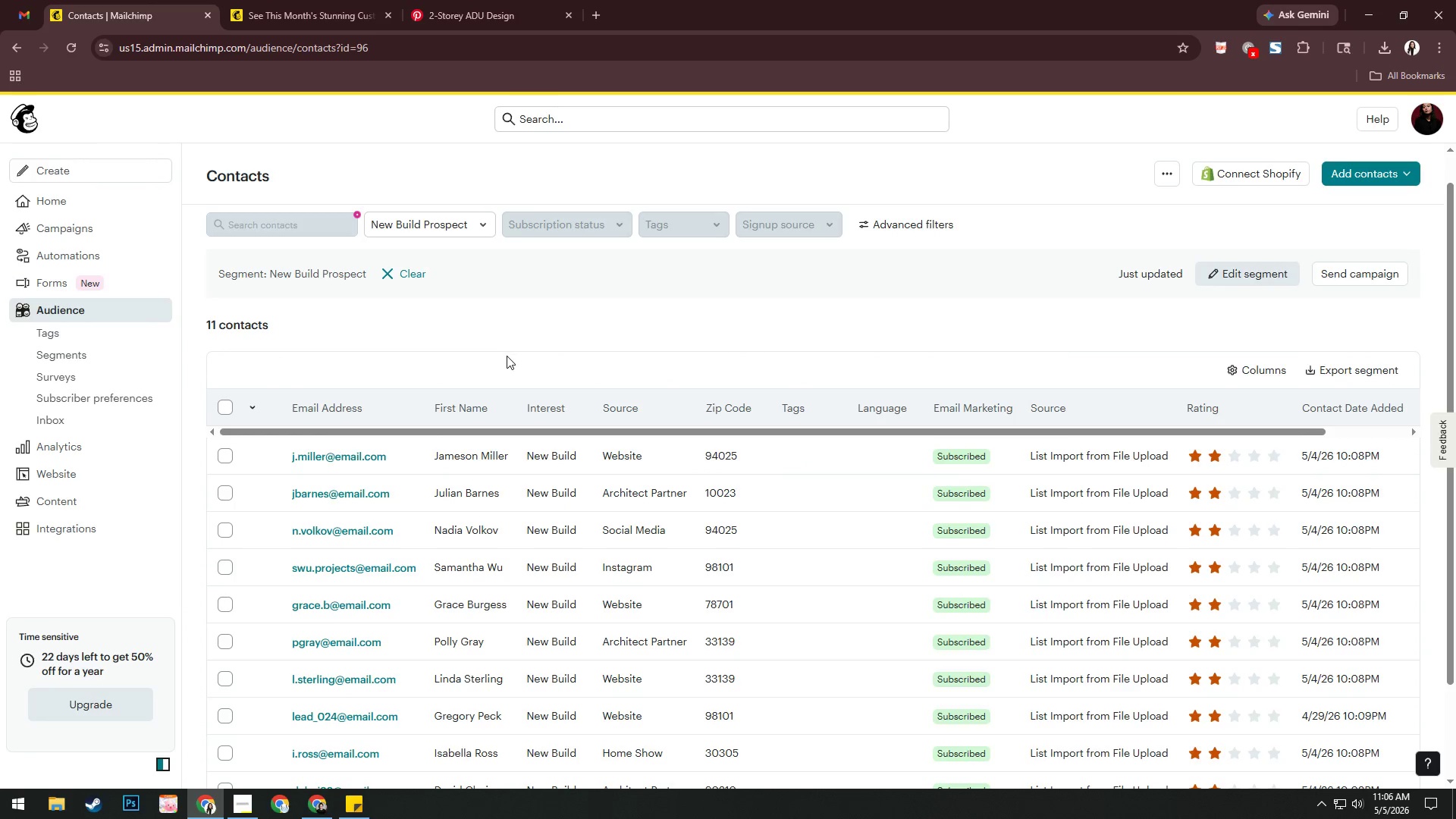 
key(Alt+AltLeft)
 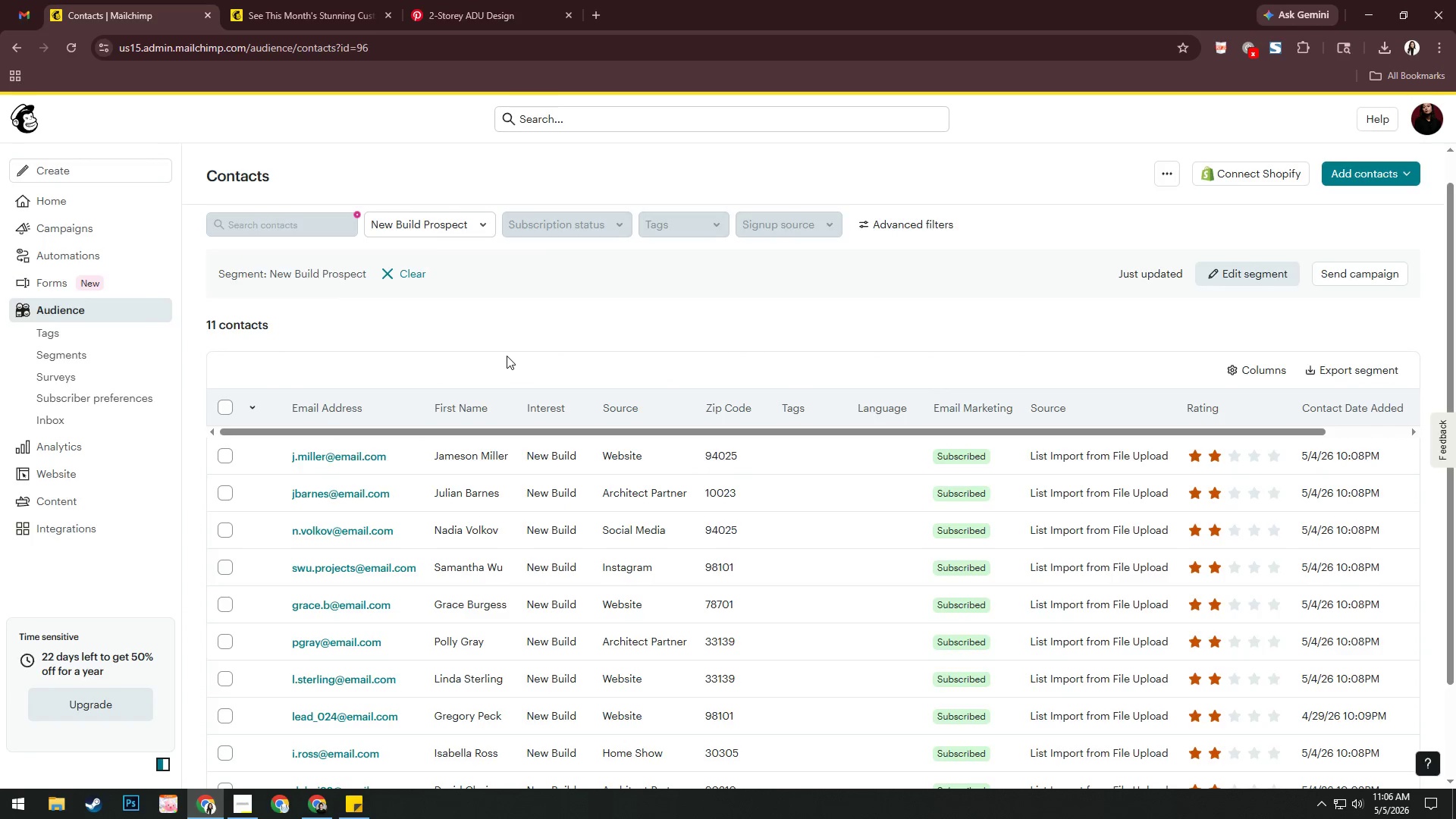 
key(Alt+Tab)
 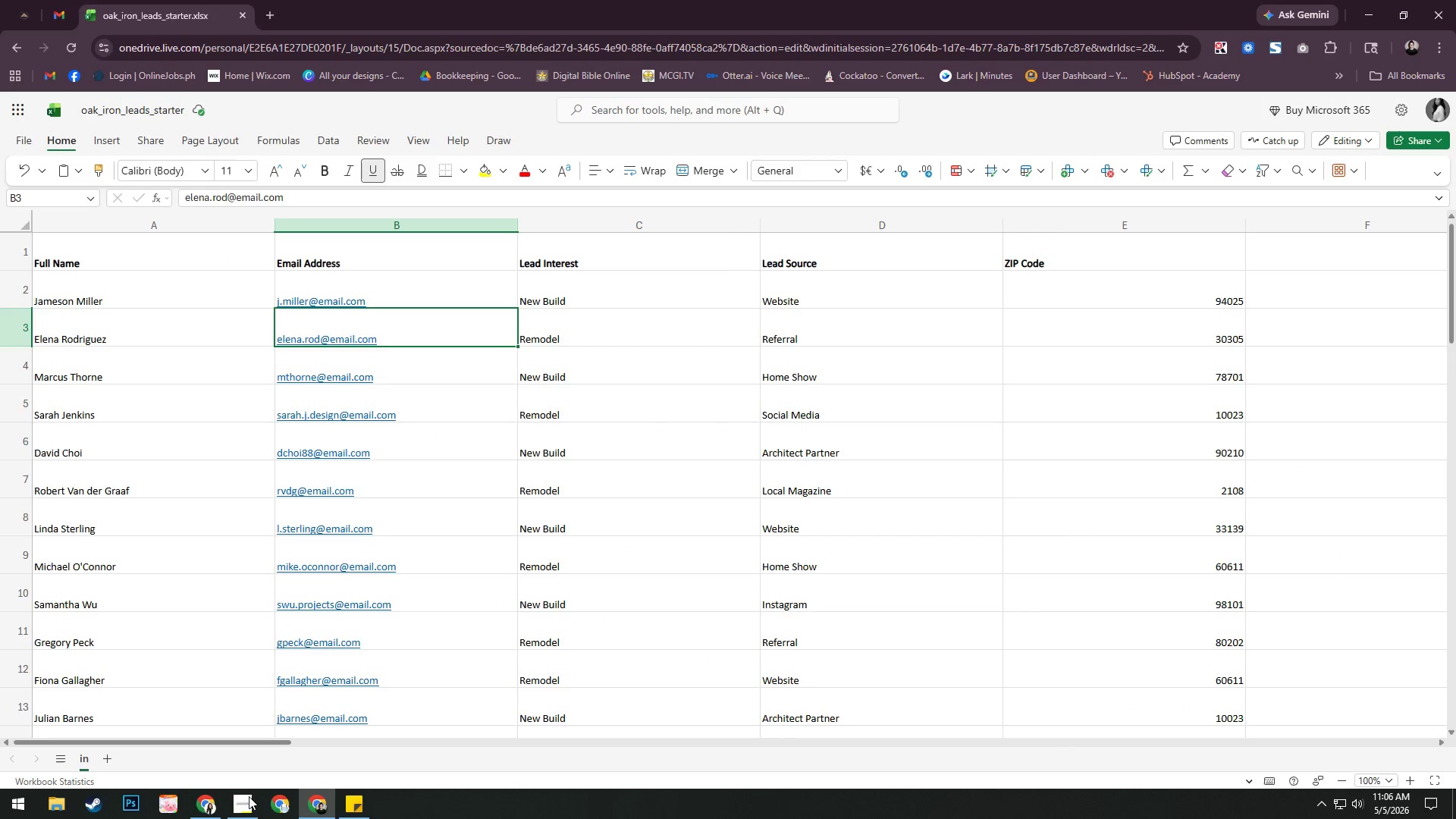 
left_click([243, 806])